 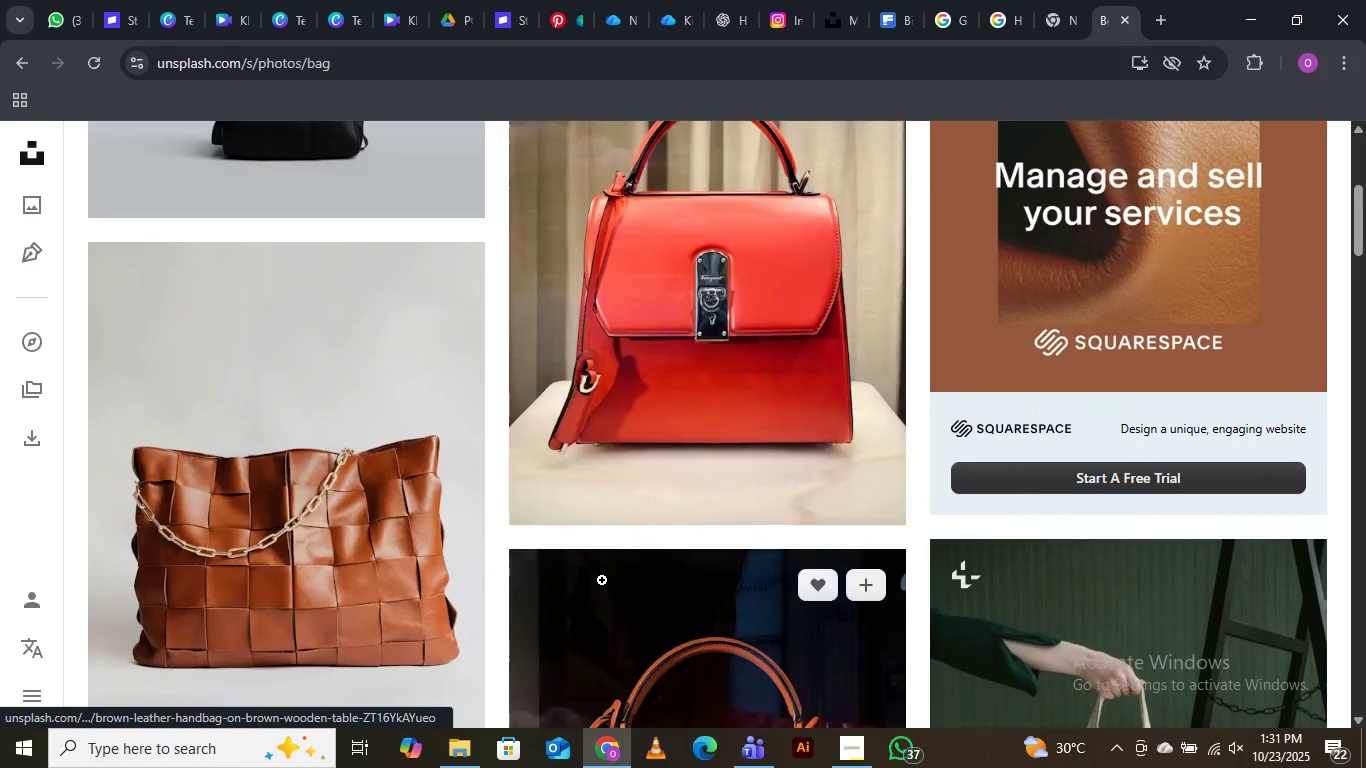 
scroll: coordinate [602, 578], scroll_direction: down, amount: 3.0
 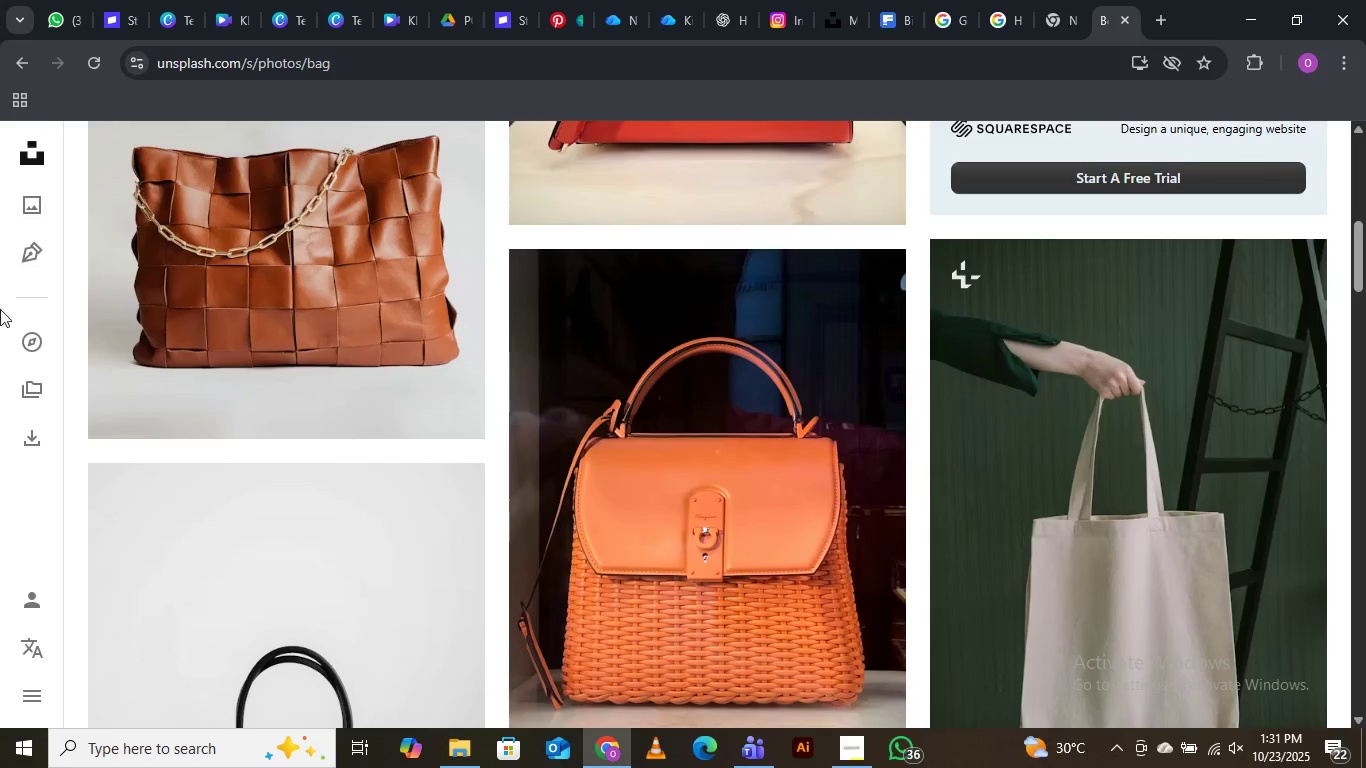 
wait(6.73)
 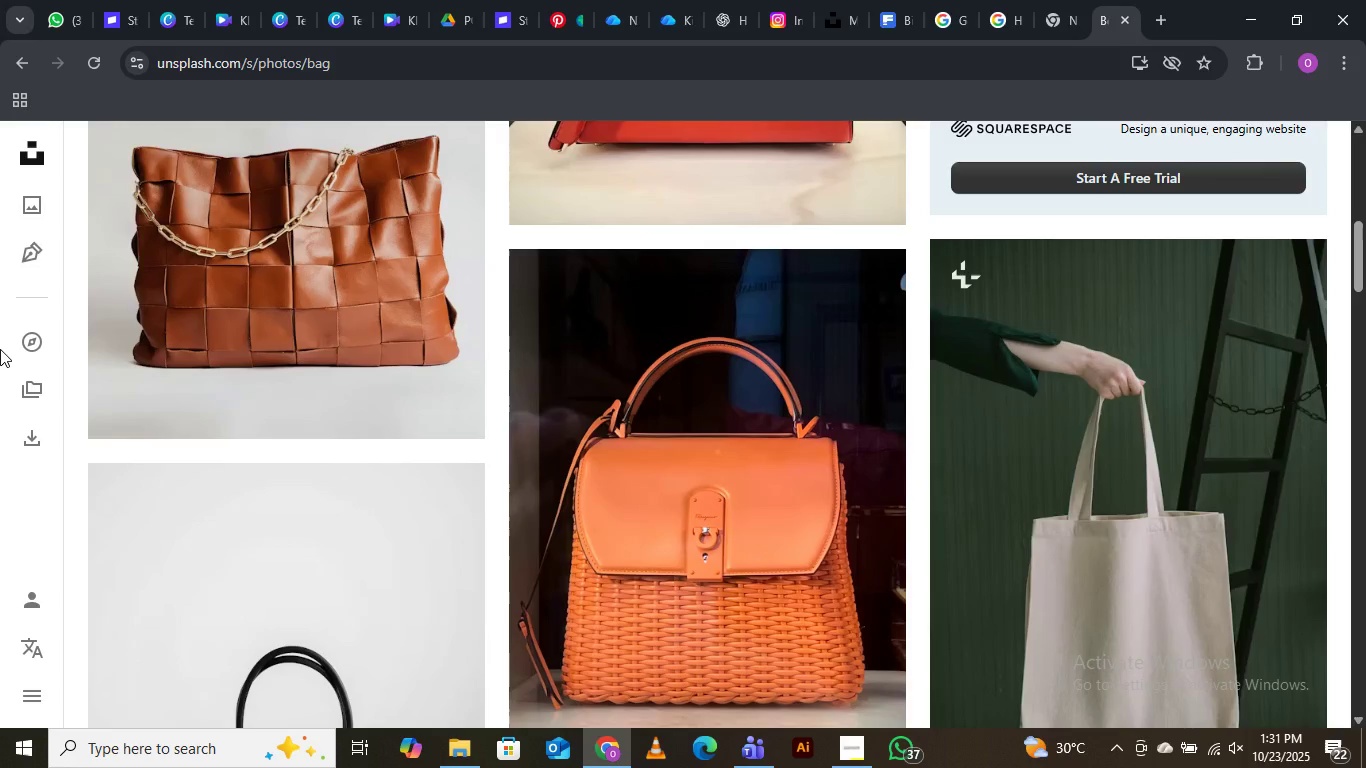 
scroll: coordinate [533, 189], scroll_direction: down, amount: 5.0
 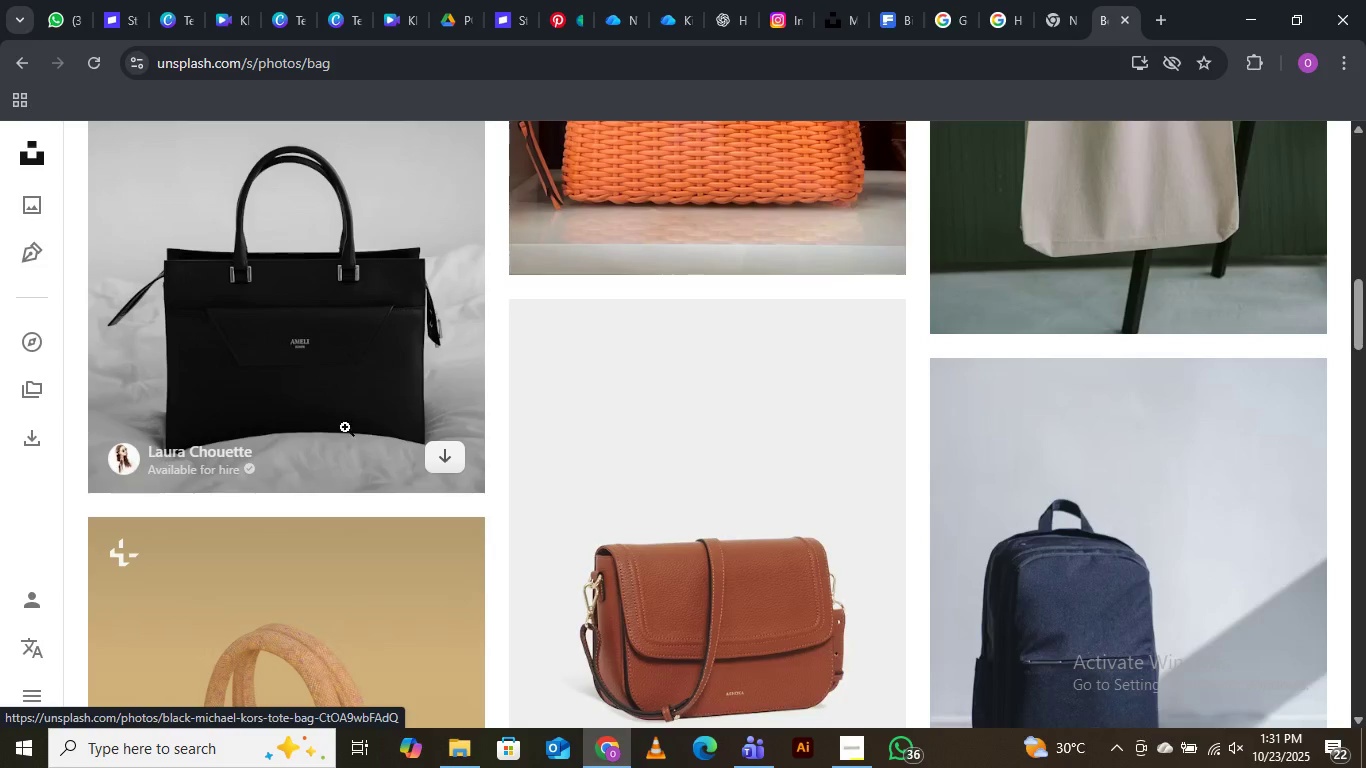 
left_click([446, 452])
 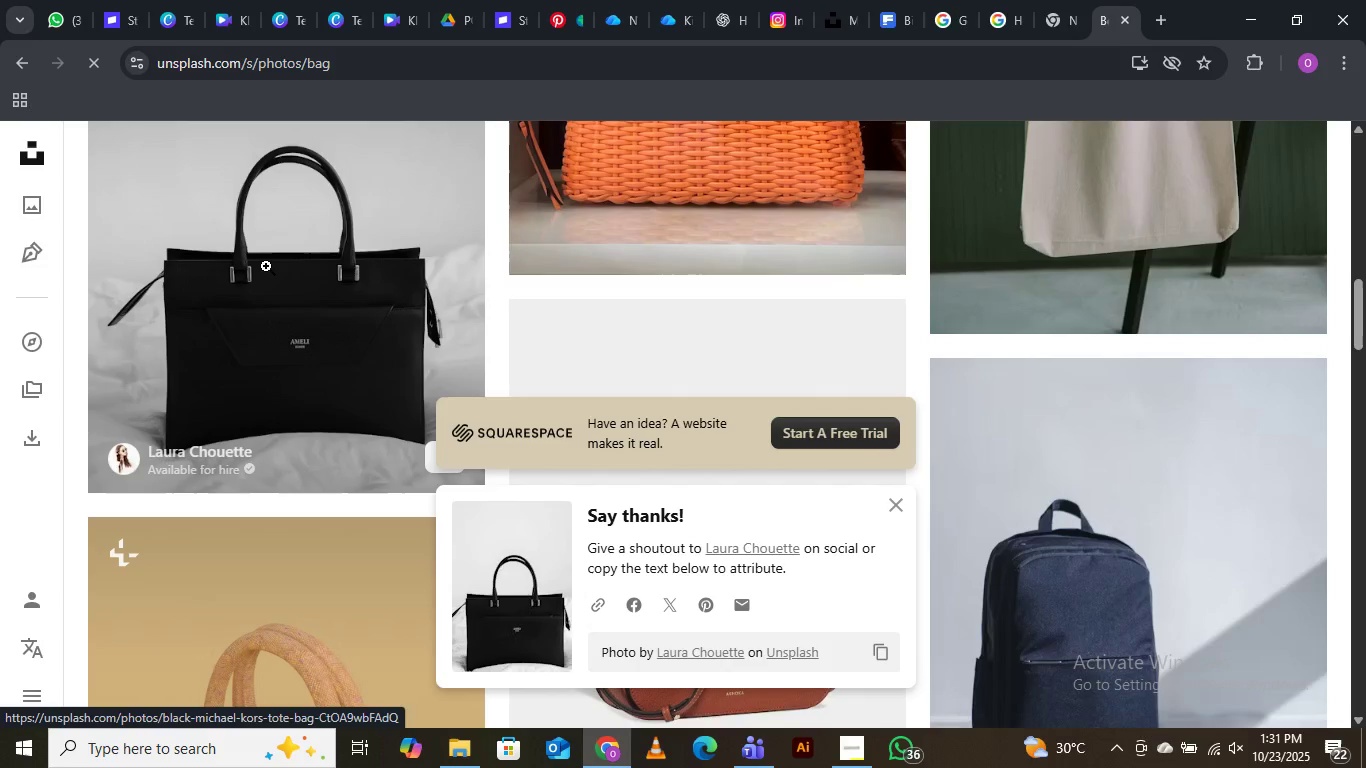 
scroll: coordinate [727, 424], scroll_direction: down, amount: 21.0
 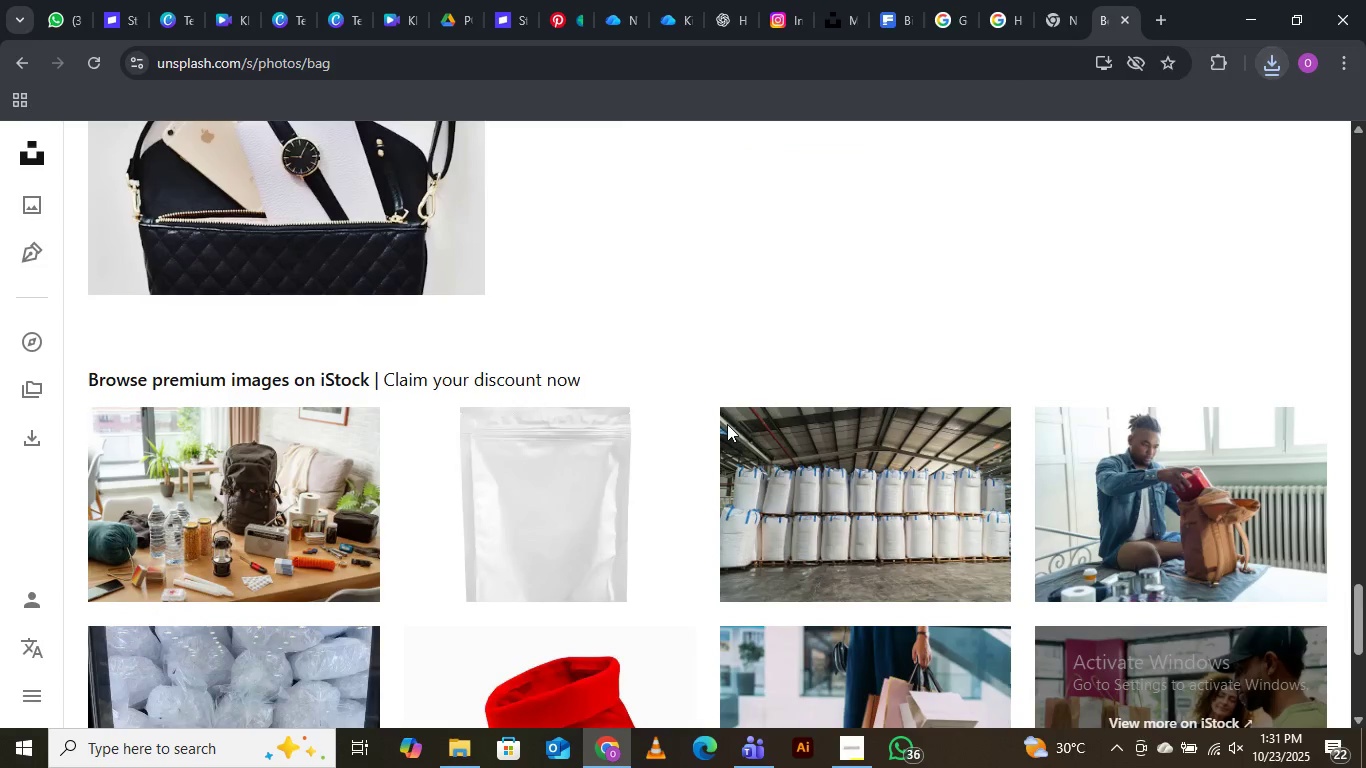 
scroll: coordinate [560, 351], scroll_direction: down, amount: 7.0
 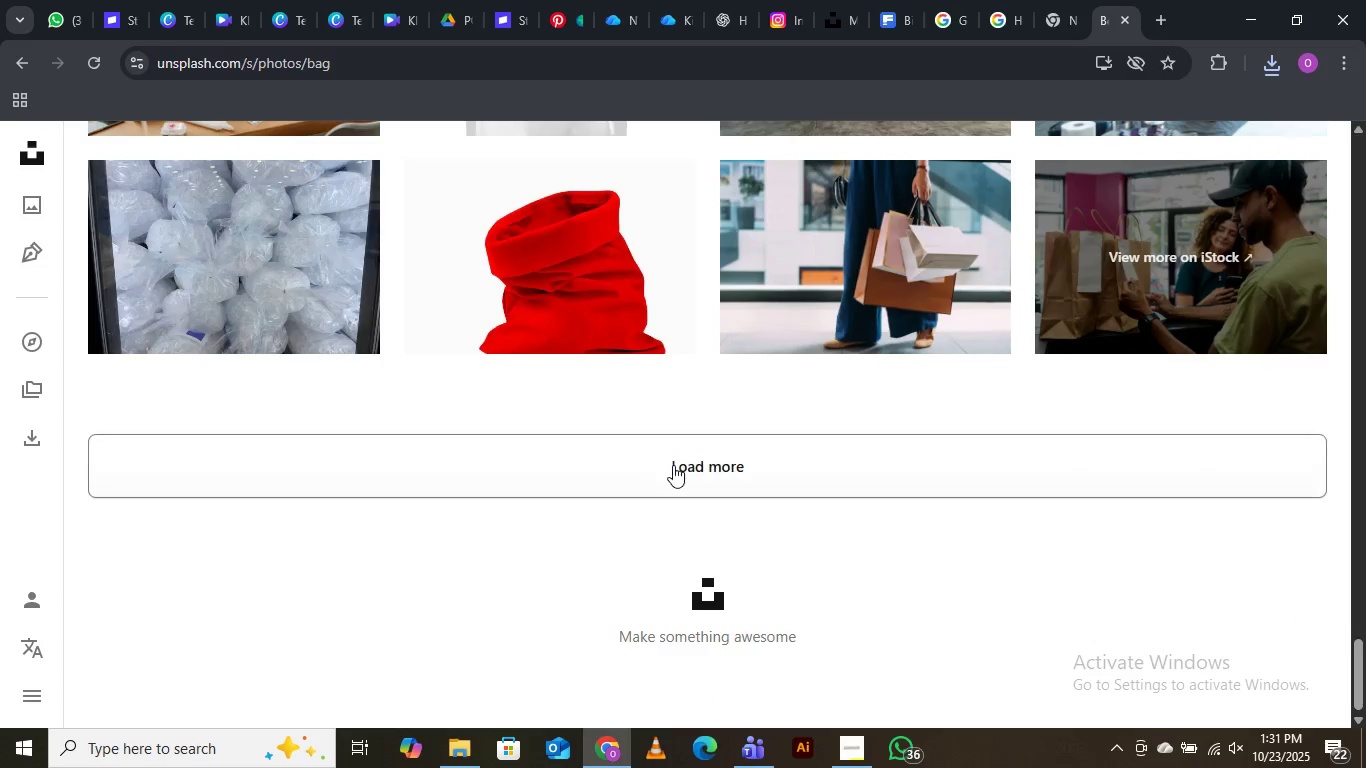 
left_click([673, 465])
 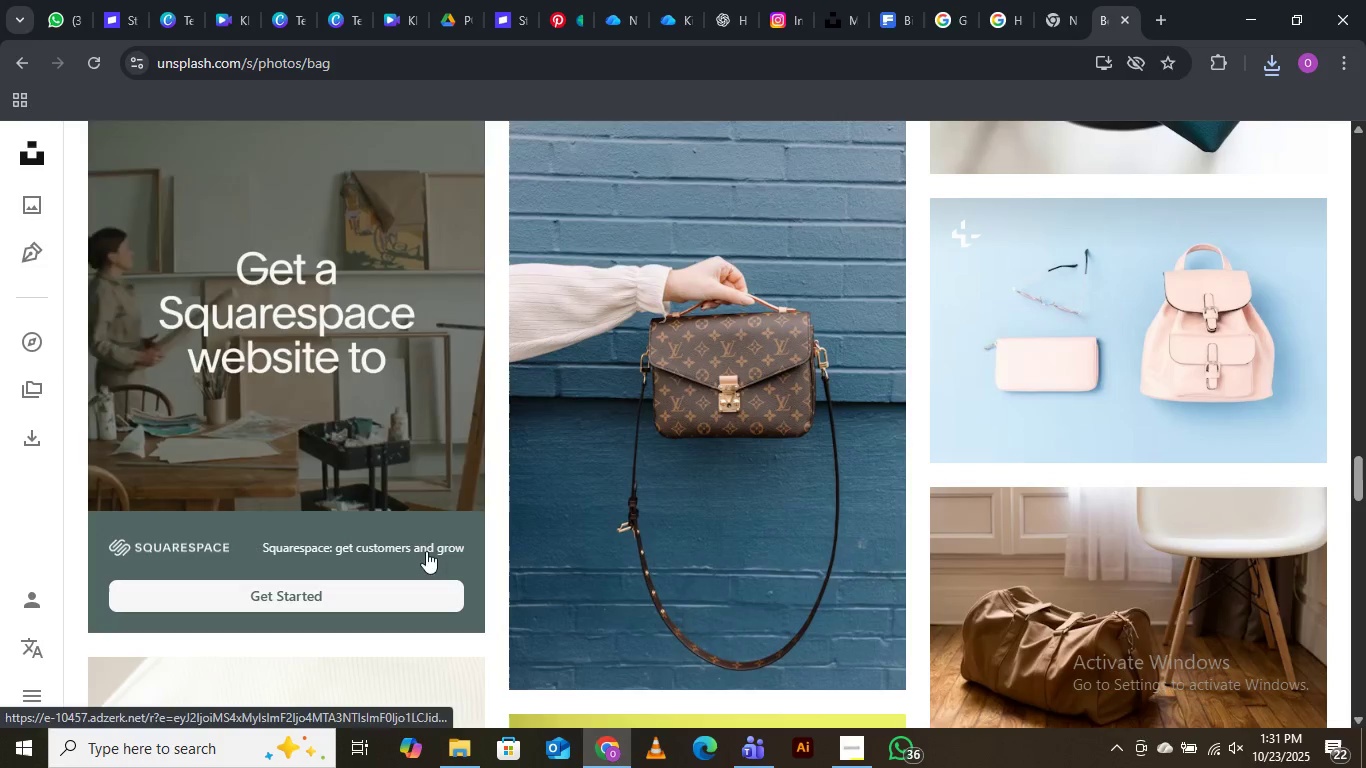 
scroll: coordinate [583, 324], scroll_direction: down, amount: 6.0
 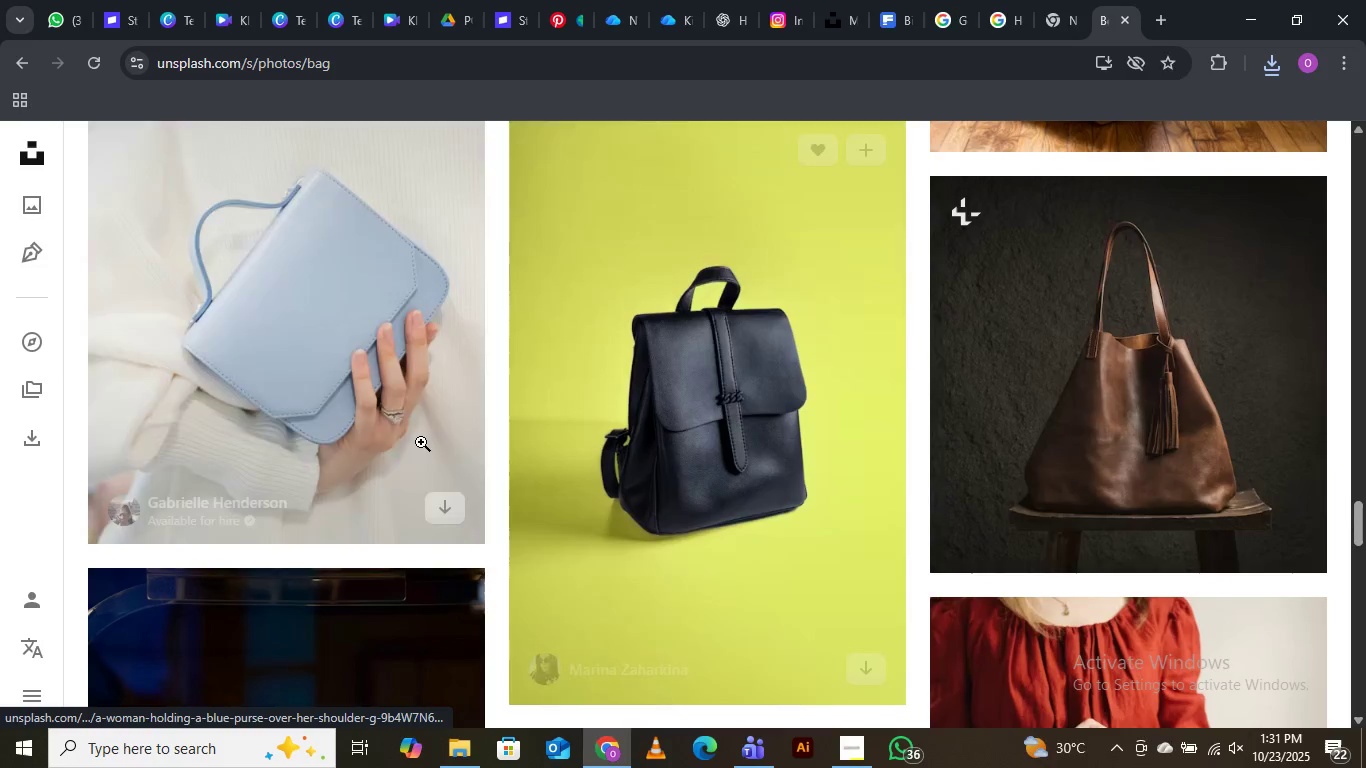 
mouse_move([459, 506])
 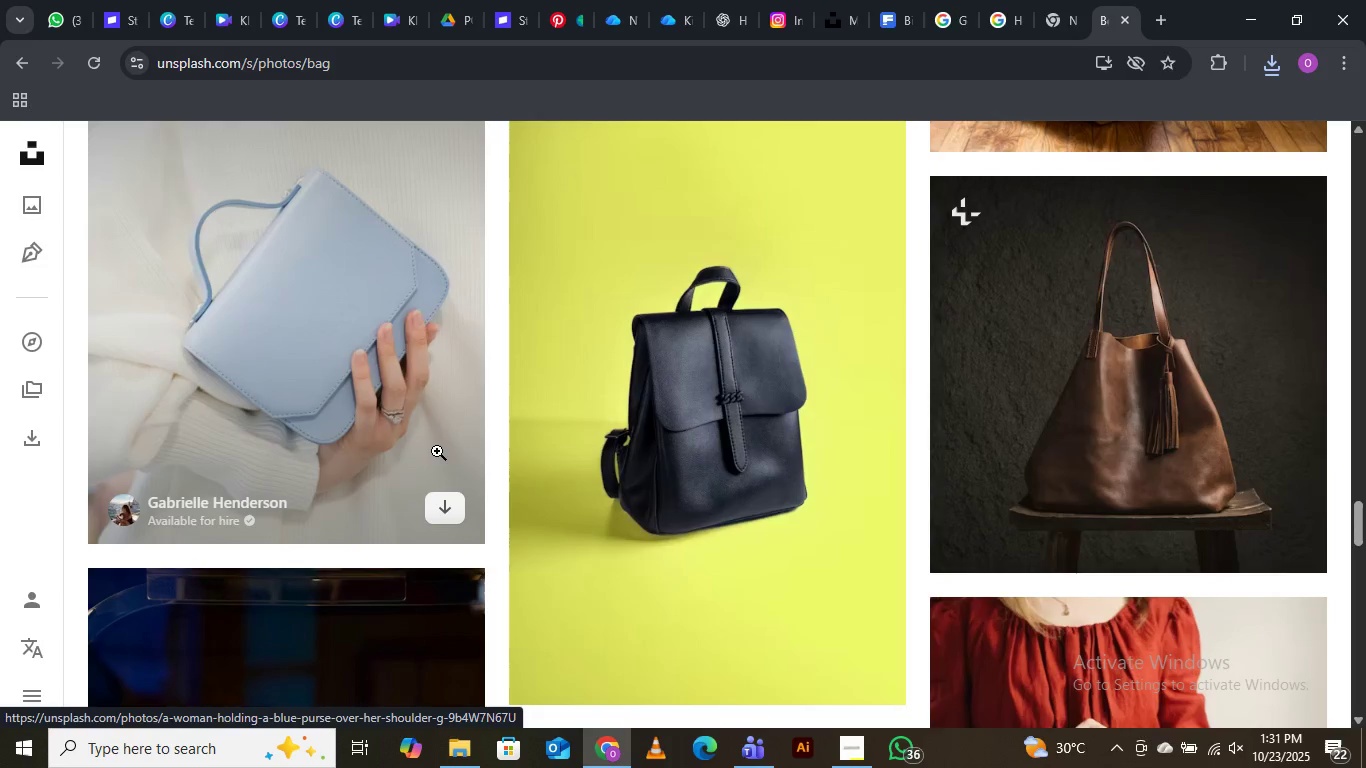 
scroll: coordinate [437, 451], scroll_direction: down, amount: 6.0
 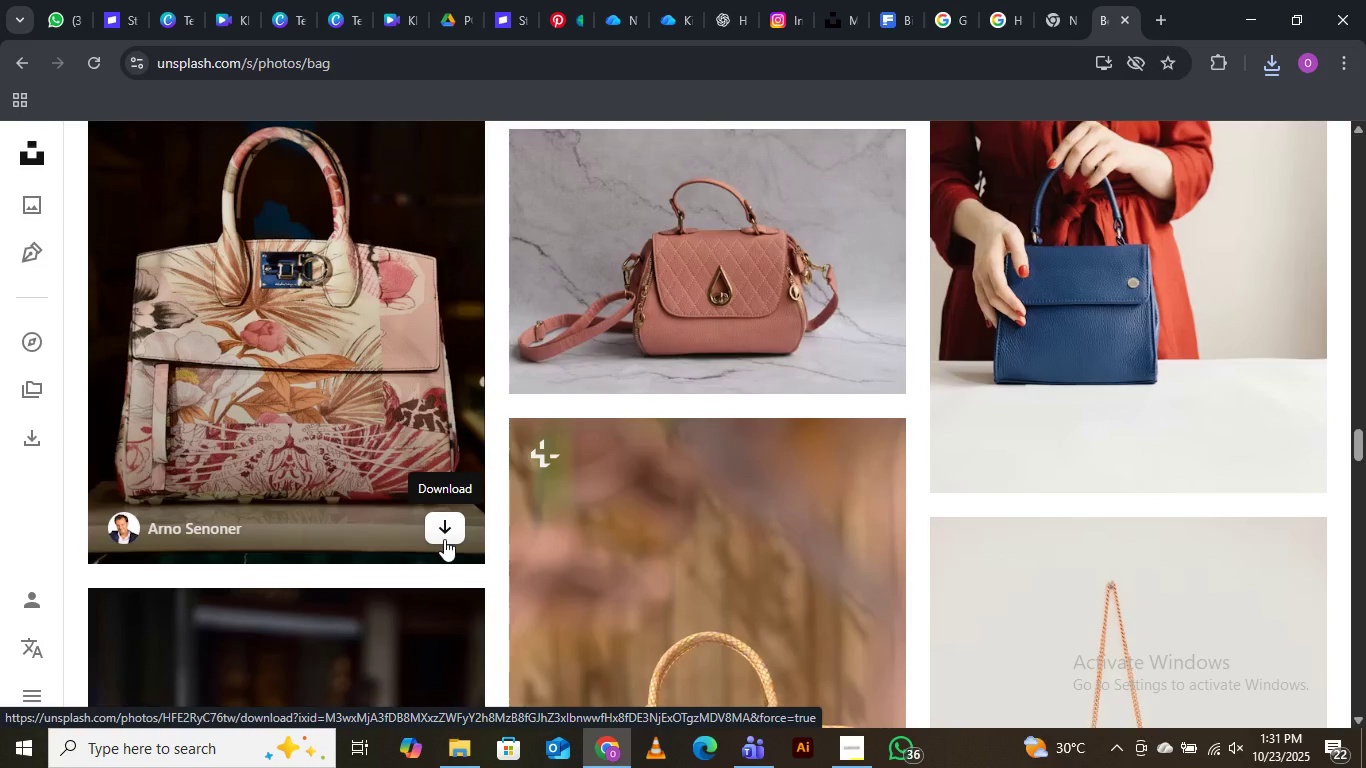 
left_click([444, 539])
 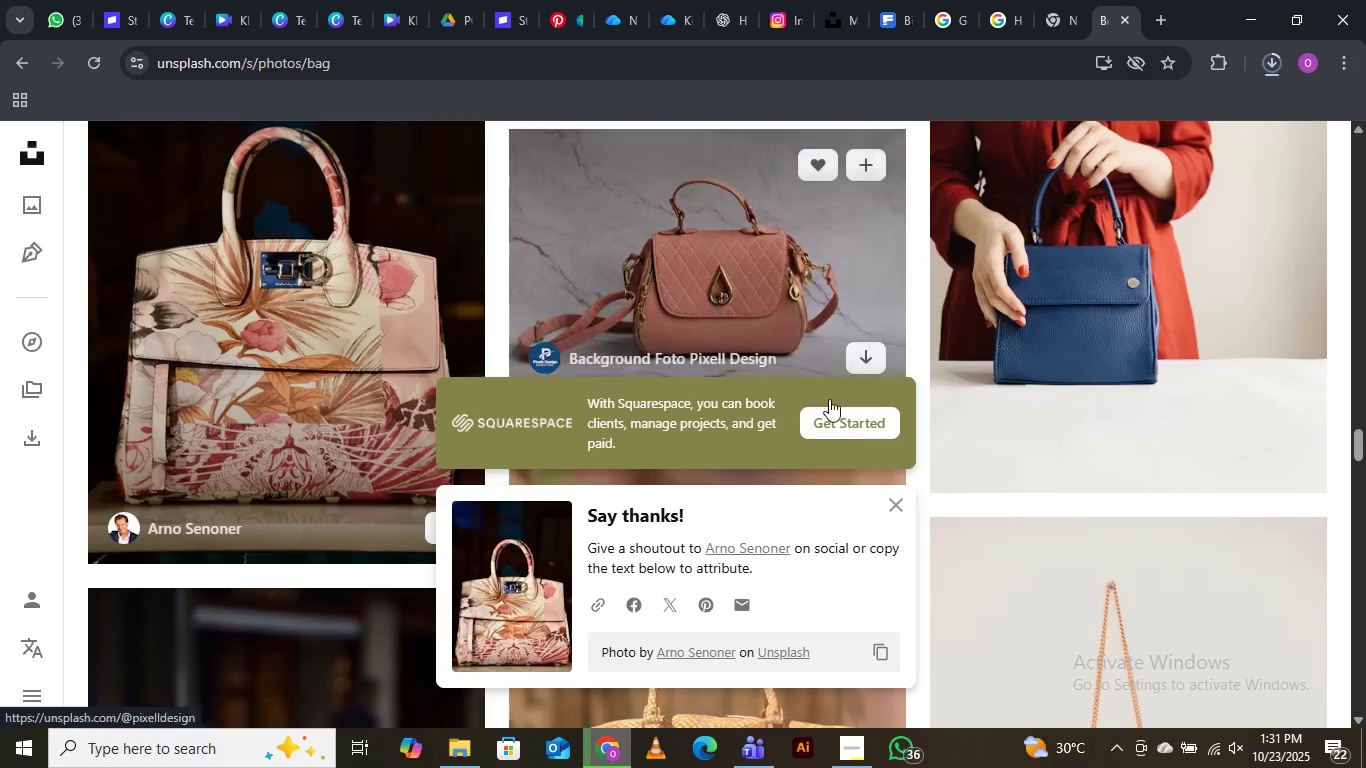 
left_click([893, 506])
 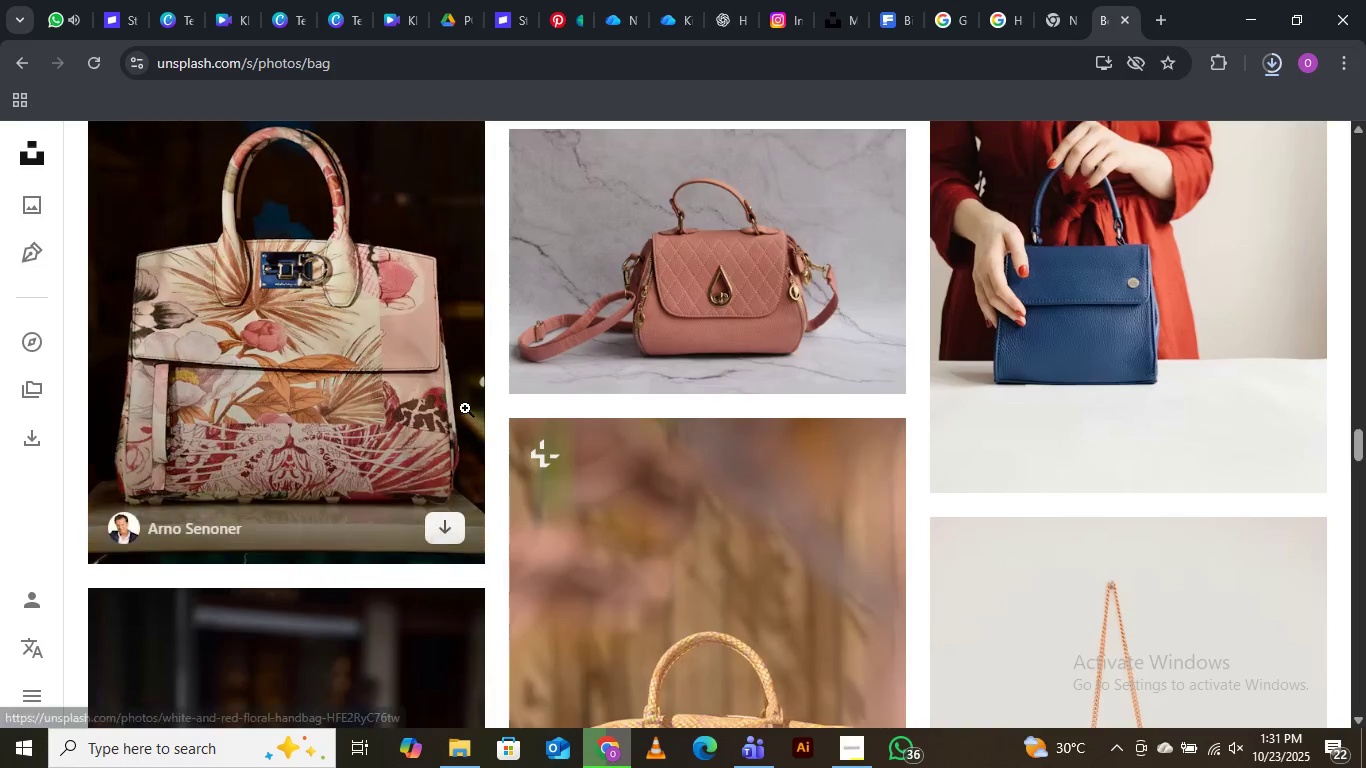 
scroll: coordinate [489, 395], scroll_direction: down, amount: 6.0
 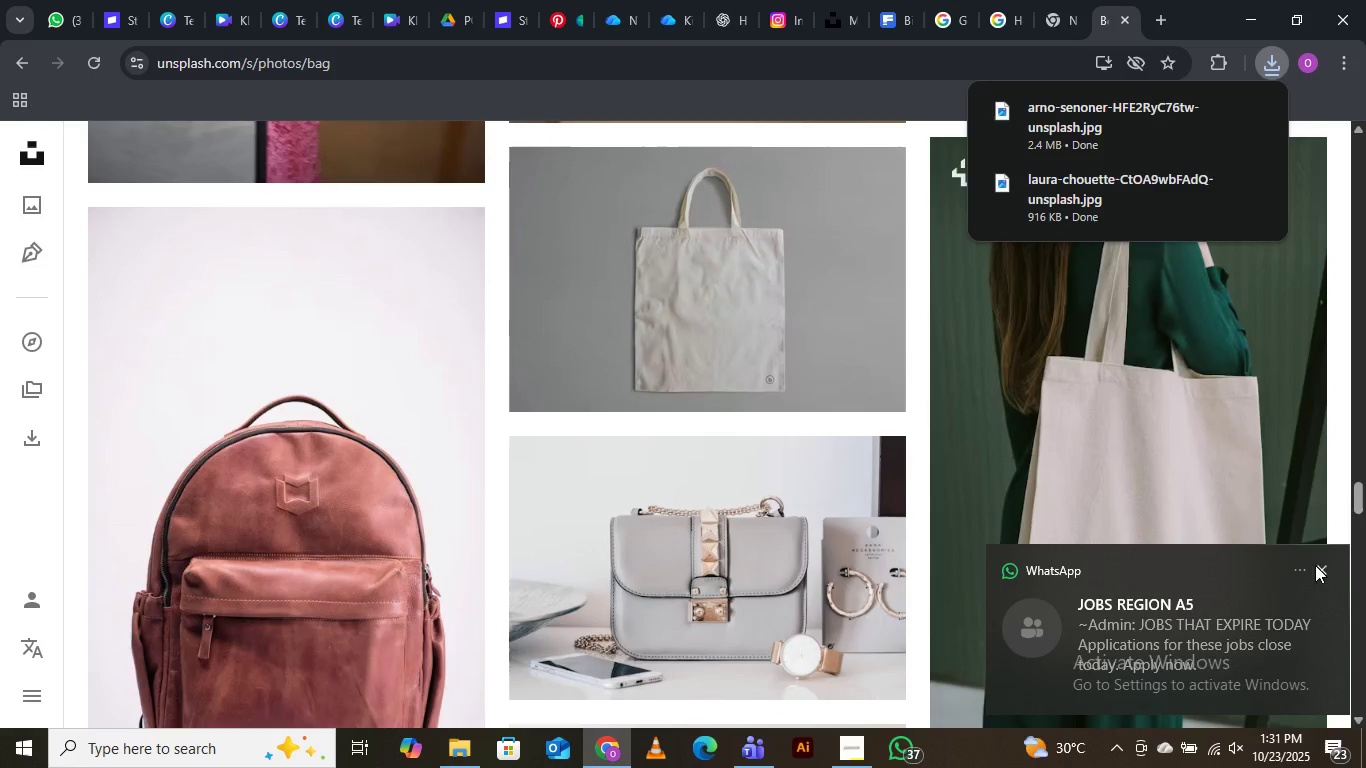 
left_click([1322, 564])
 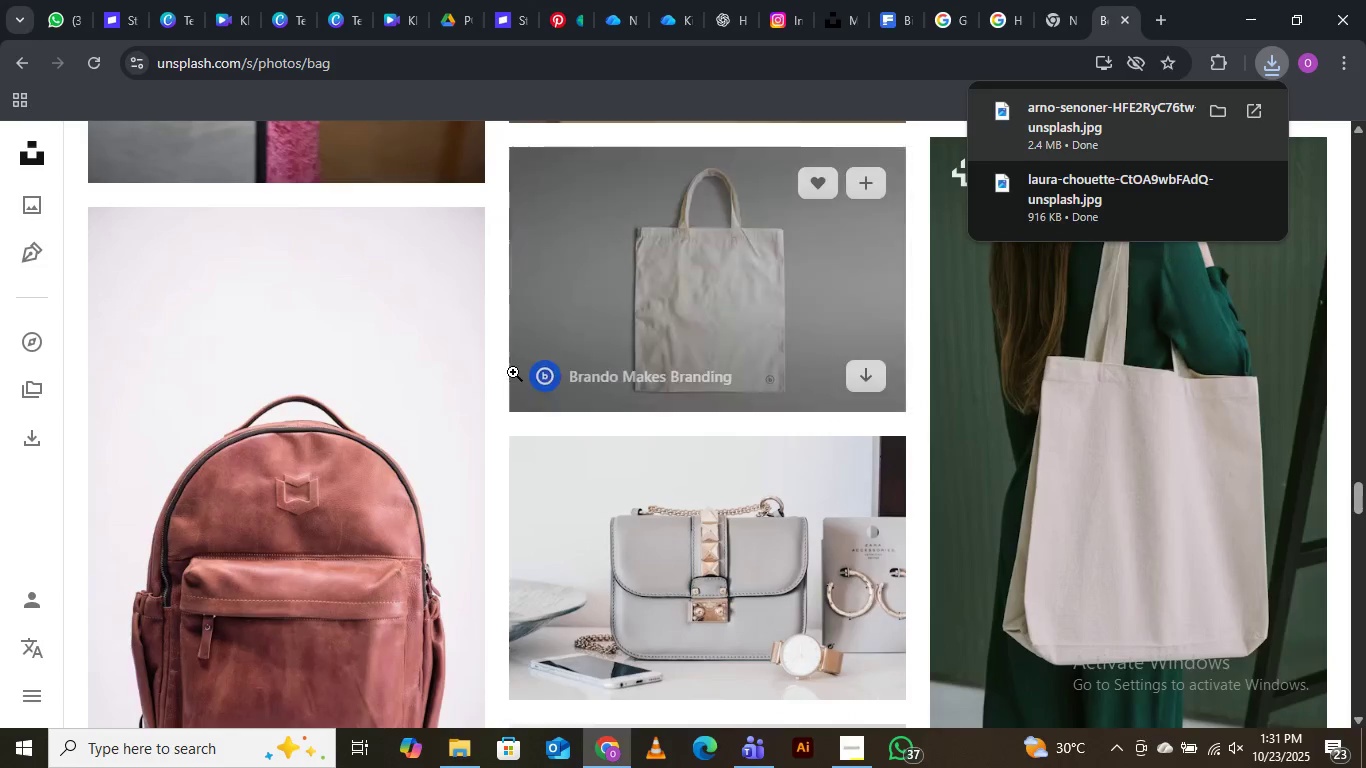 
scroll: coordinate [511, 372], scroll_direction: down, amount: 4.0
 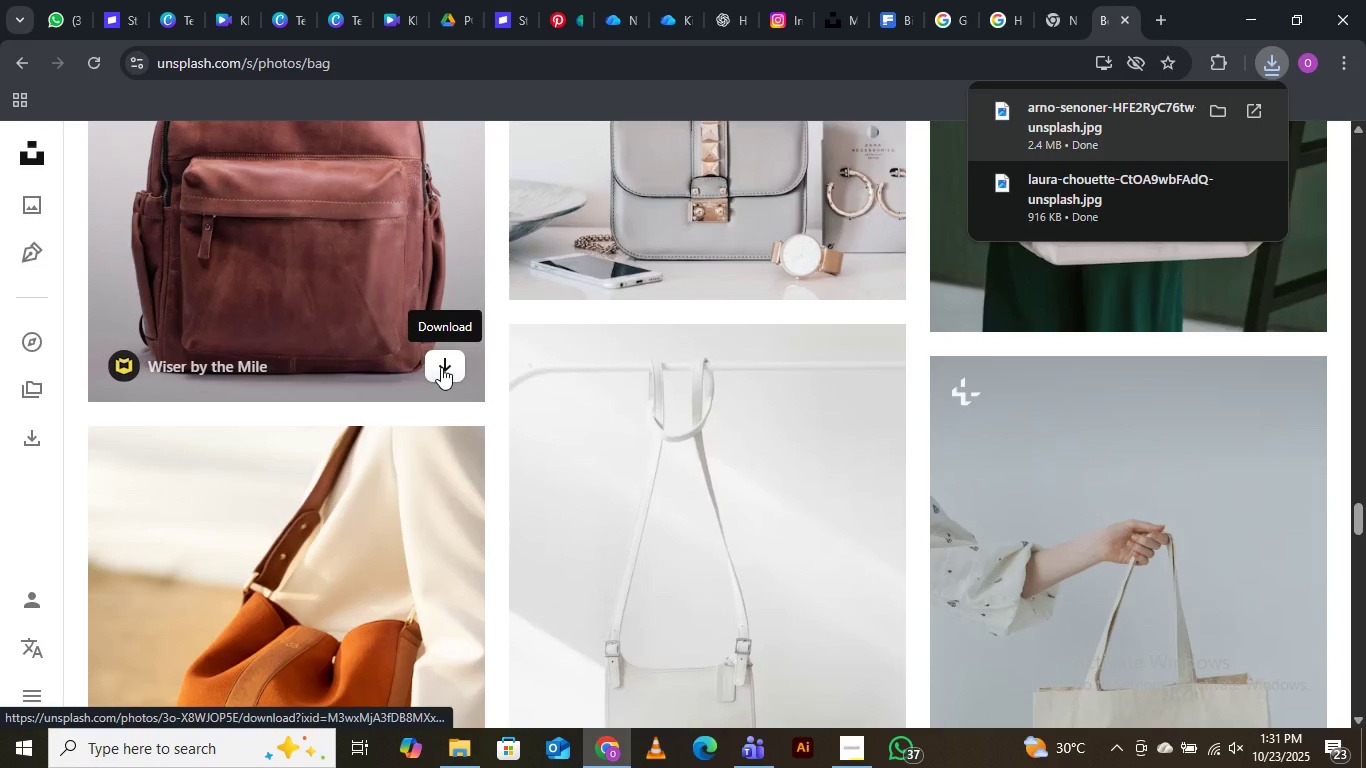 
left_click([441, 367])
 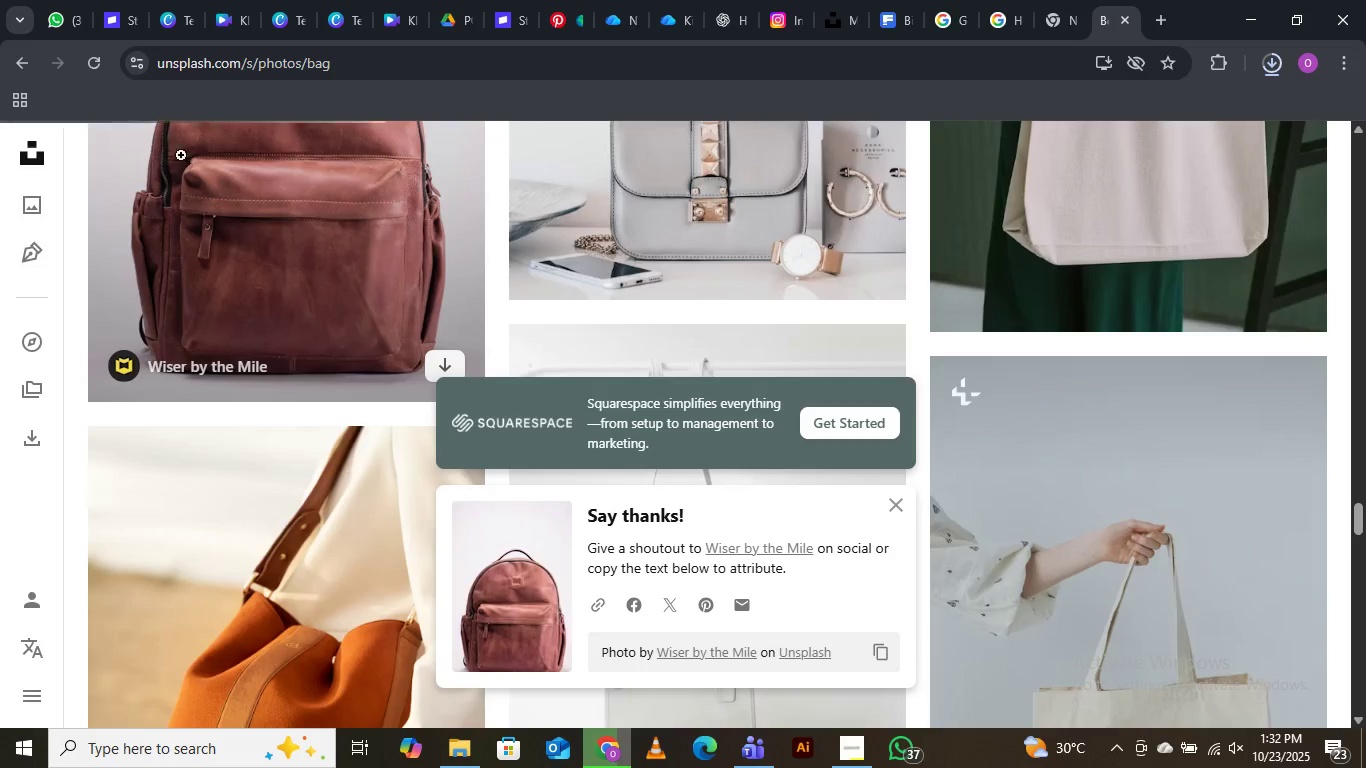 
scroll: coordinate [256, 353], scroll_direction: down, amount: 15.0
 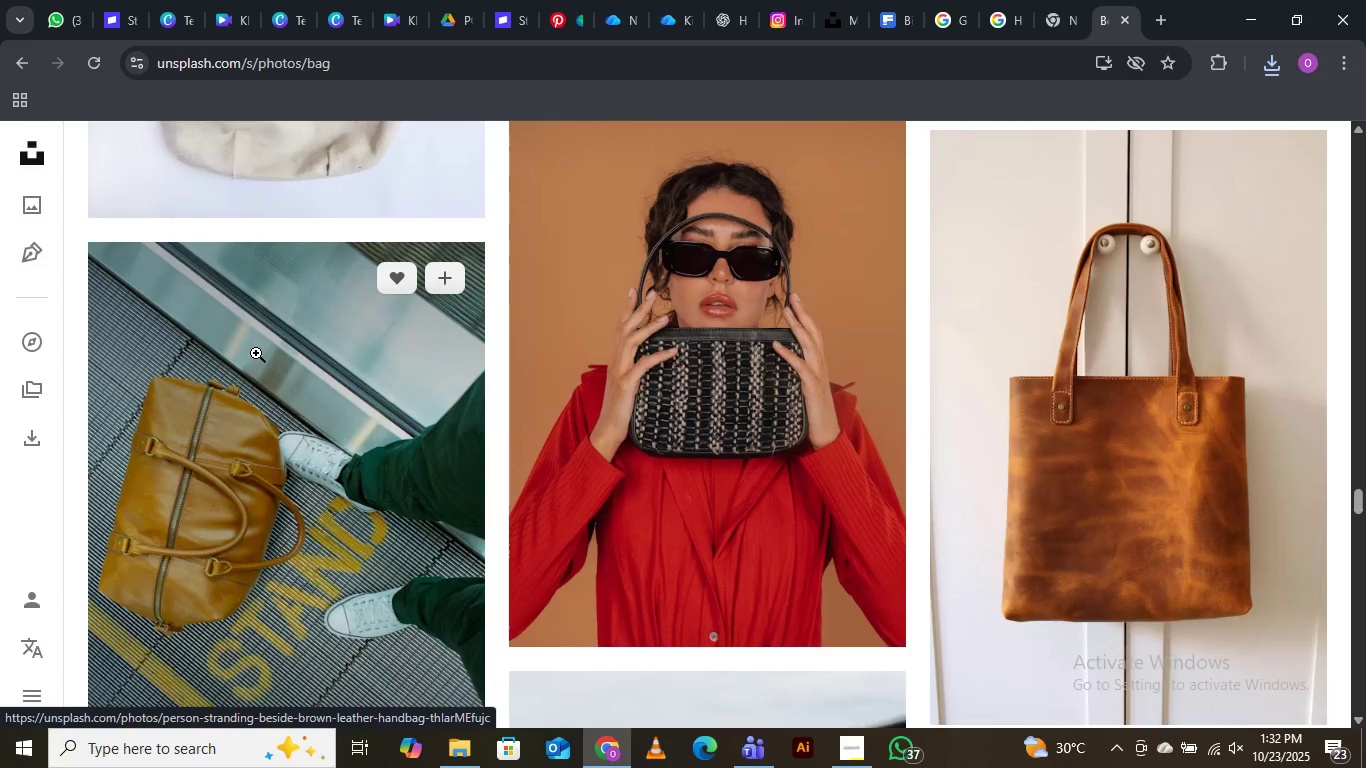 
scroll: coordinate [260, 363], scroll_direction: down, amount: 12.0
 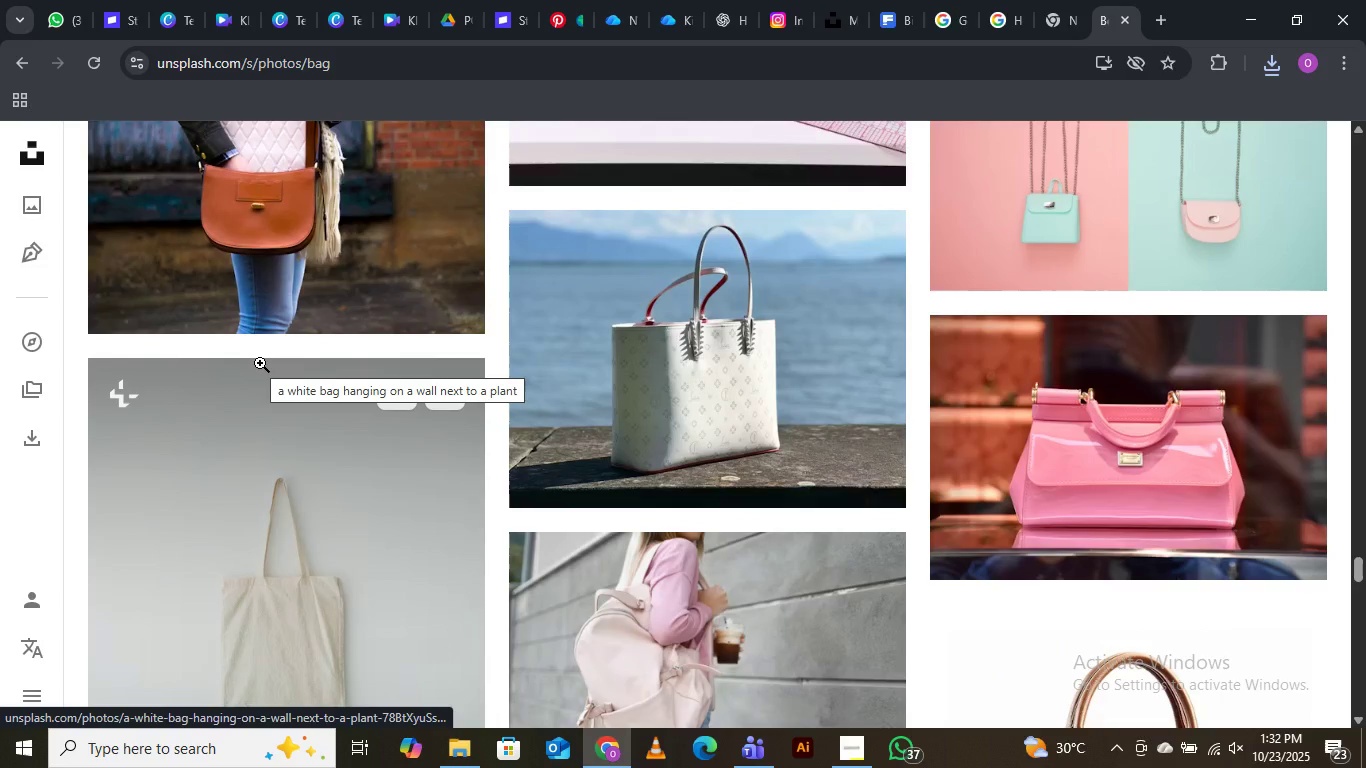 
scroll: coordinate [259, 362], scroll_direction: down, amount: 18.0
 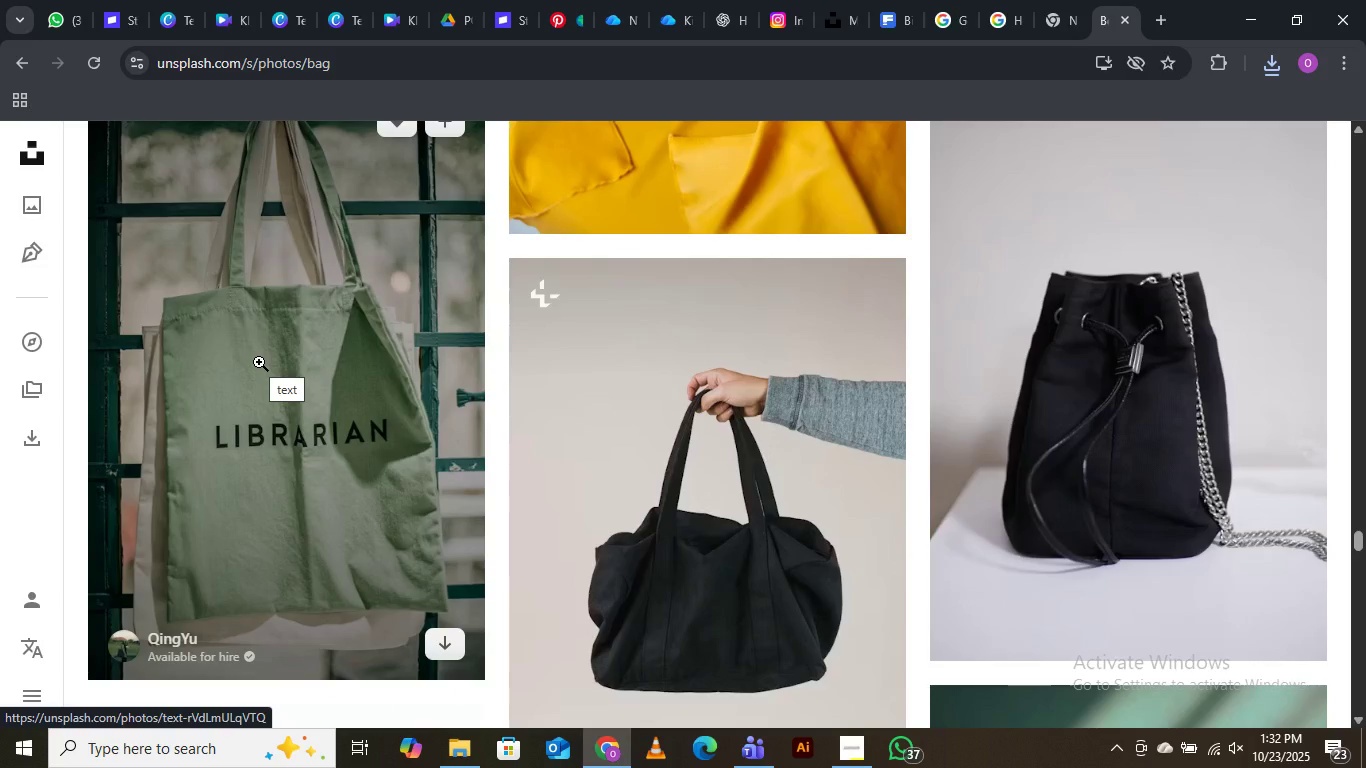 
wait(5.08)
 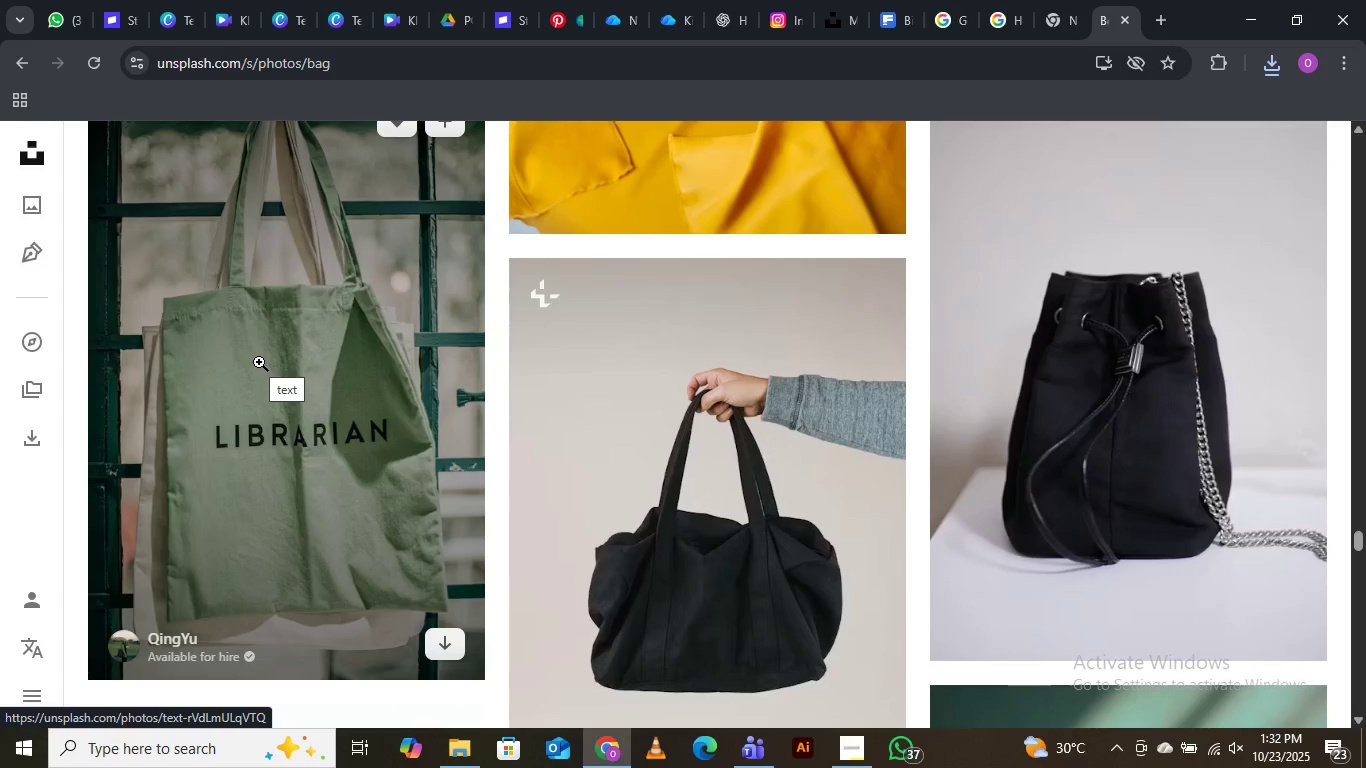 
scroll: coordinate [251, 360], scroll_direction: down, amount: 27.0
 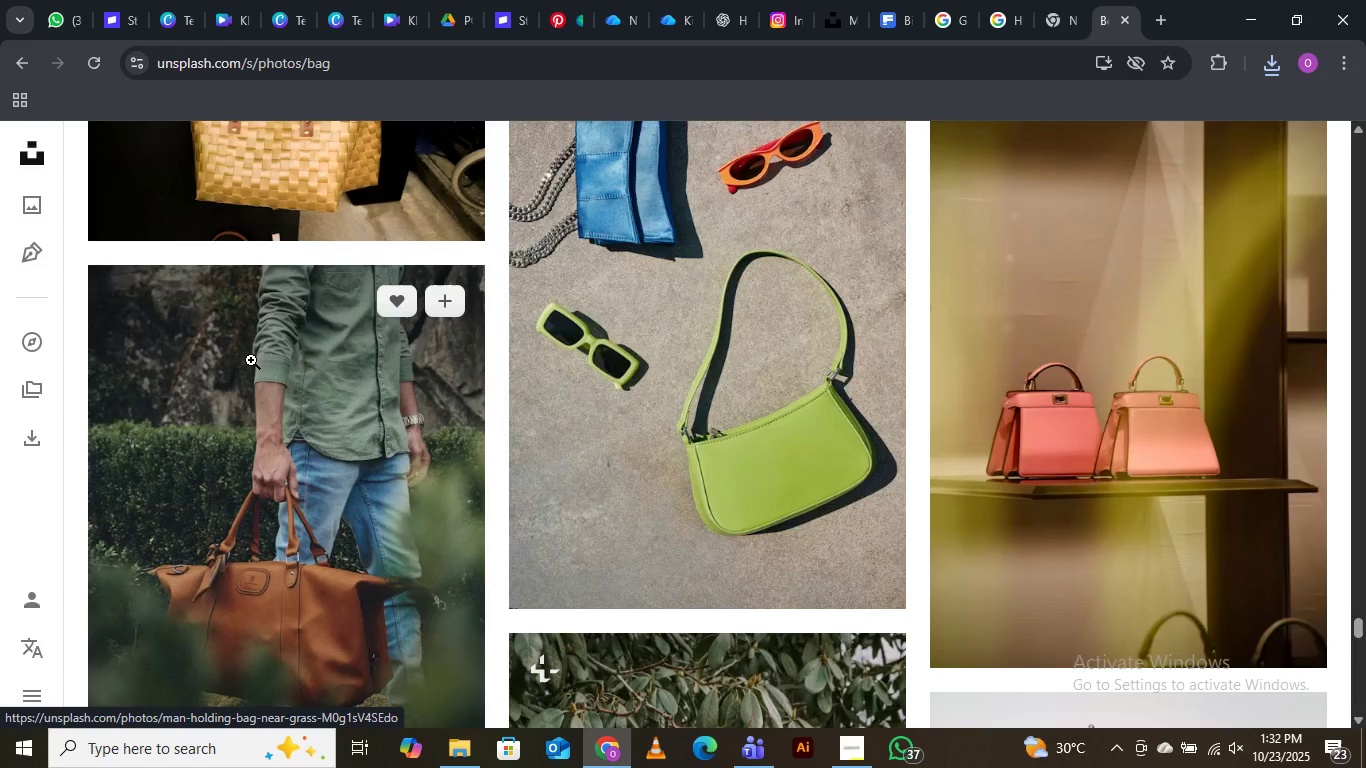 
scroll: coordinate [249, 360], scroll_direction: down, amount: 23.0
 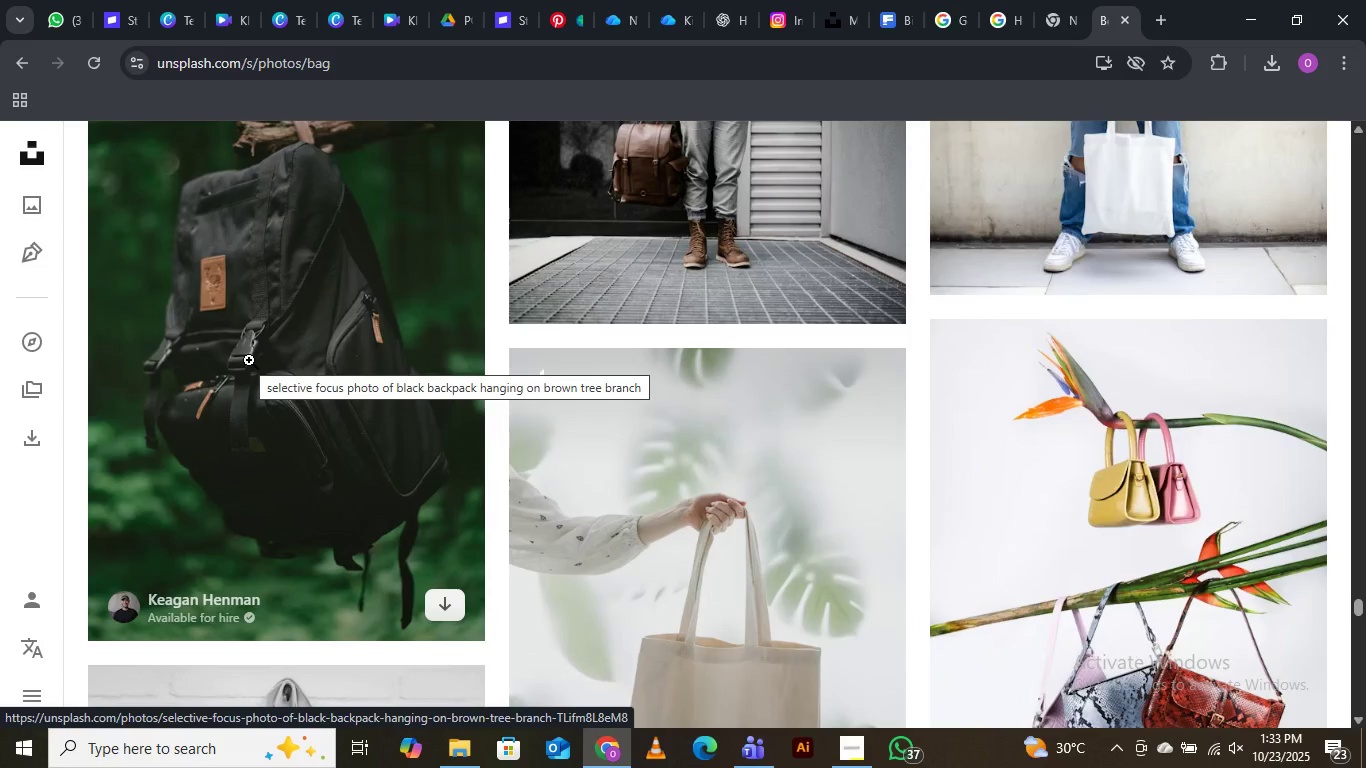 
scroll: coordinate [246, 358], scroll_direction: down, amount: 26.0
 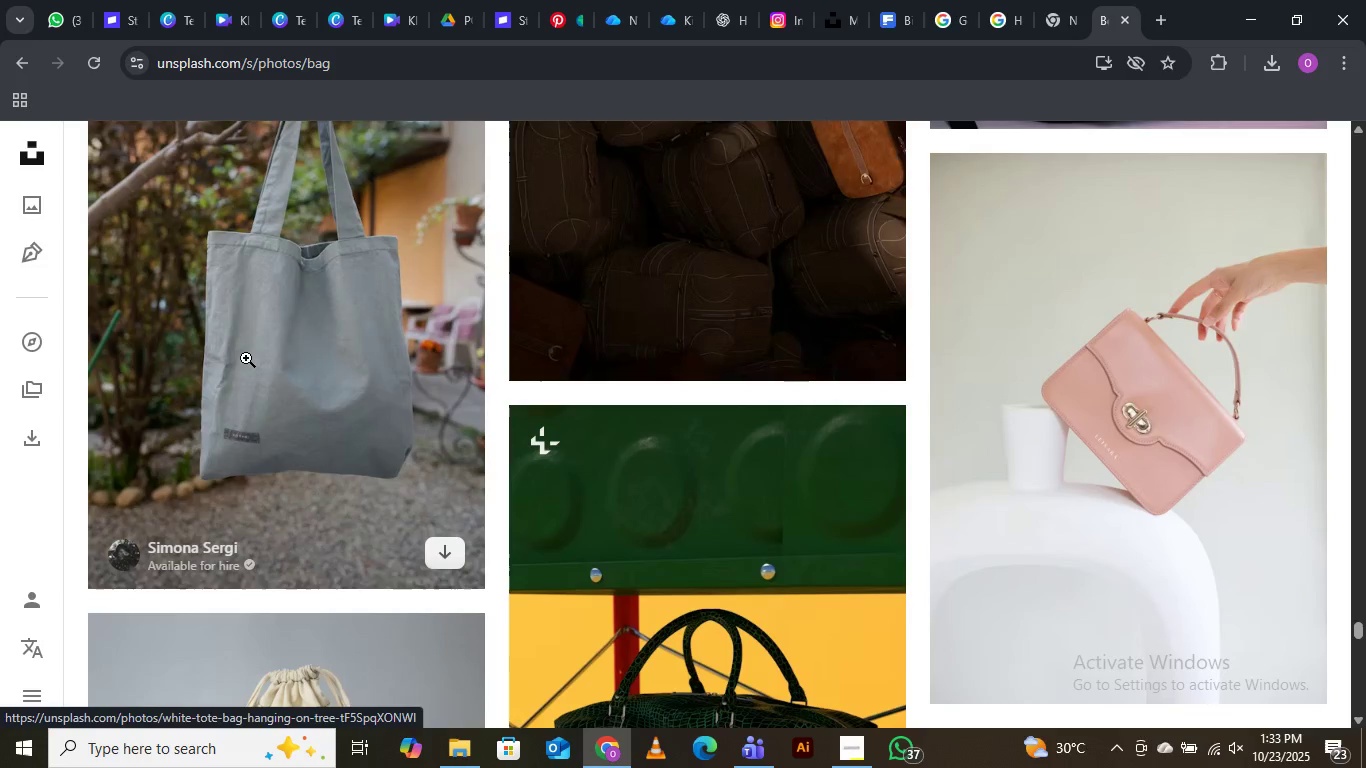 
scroll: coordinate [241, 352], scroll_direction: down, amount: 27.0
 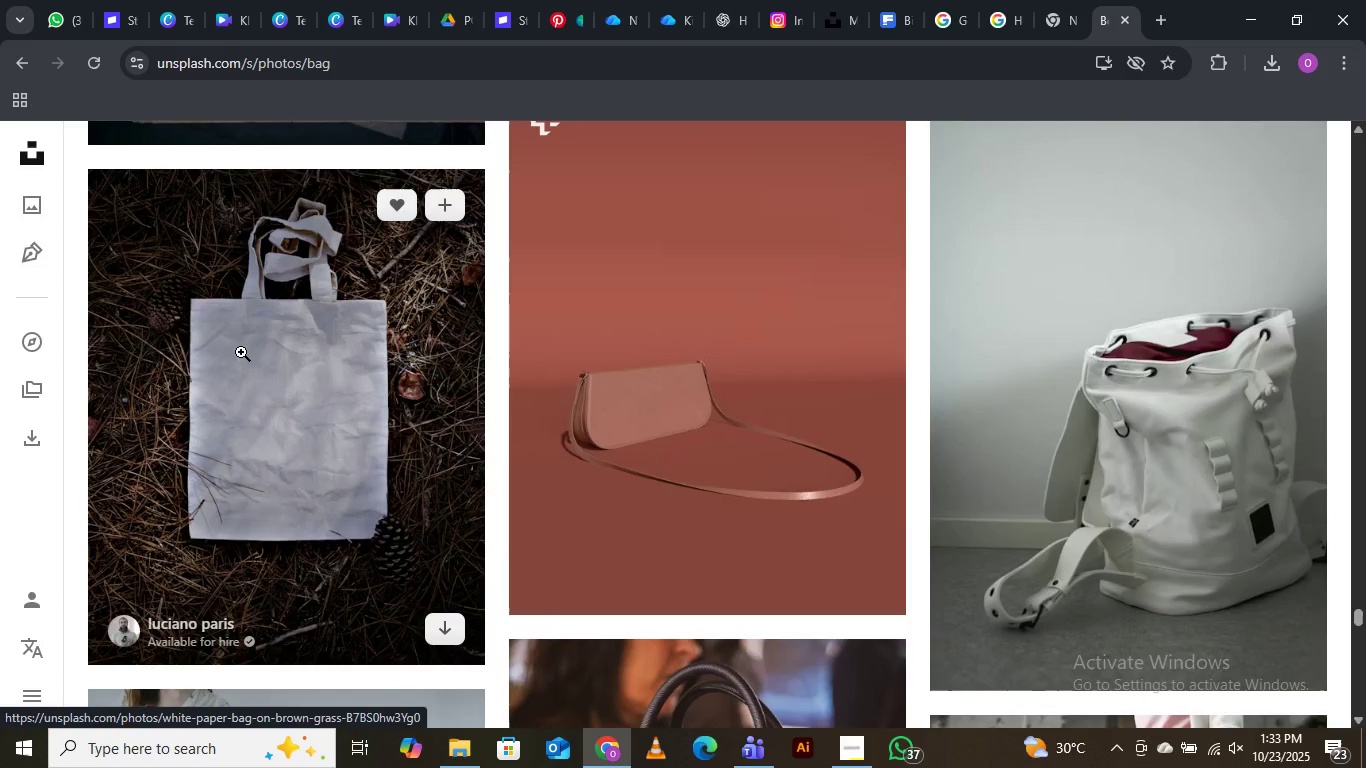 
scroll: coordinate [241, 352], scroll_direction: down, amount: 19.0
 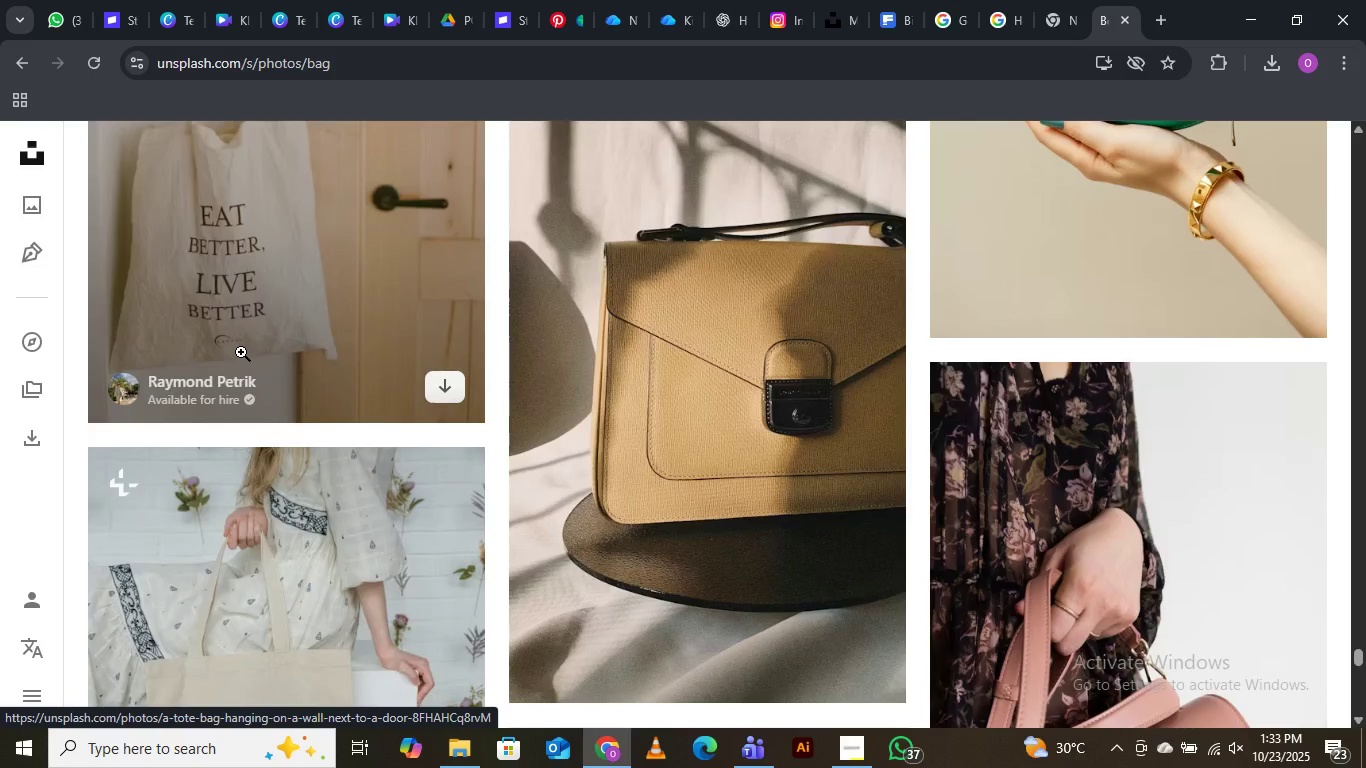 
mouse_move([266, 332])
 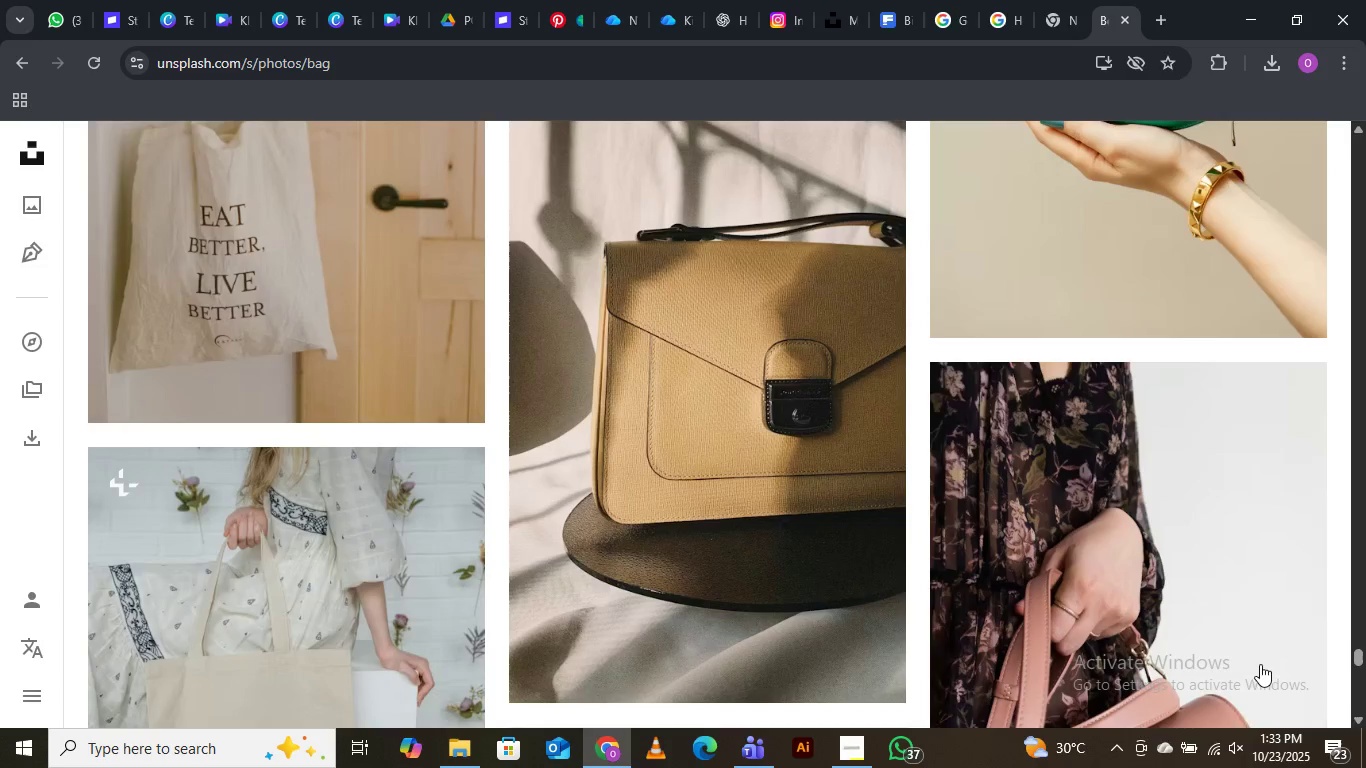 
left_click([1202, 692])
 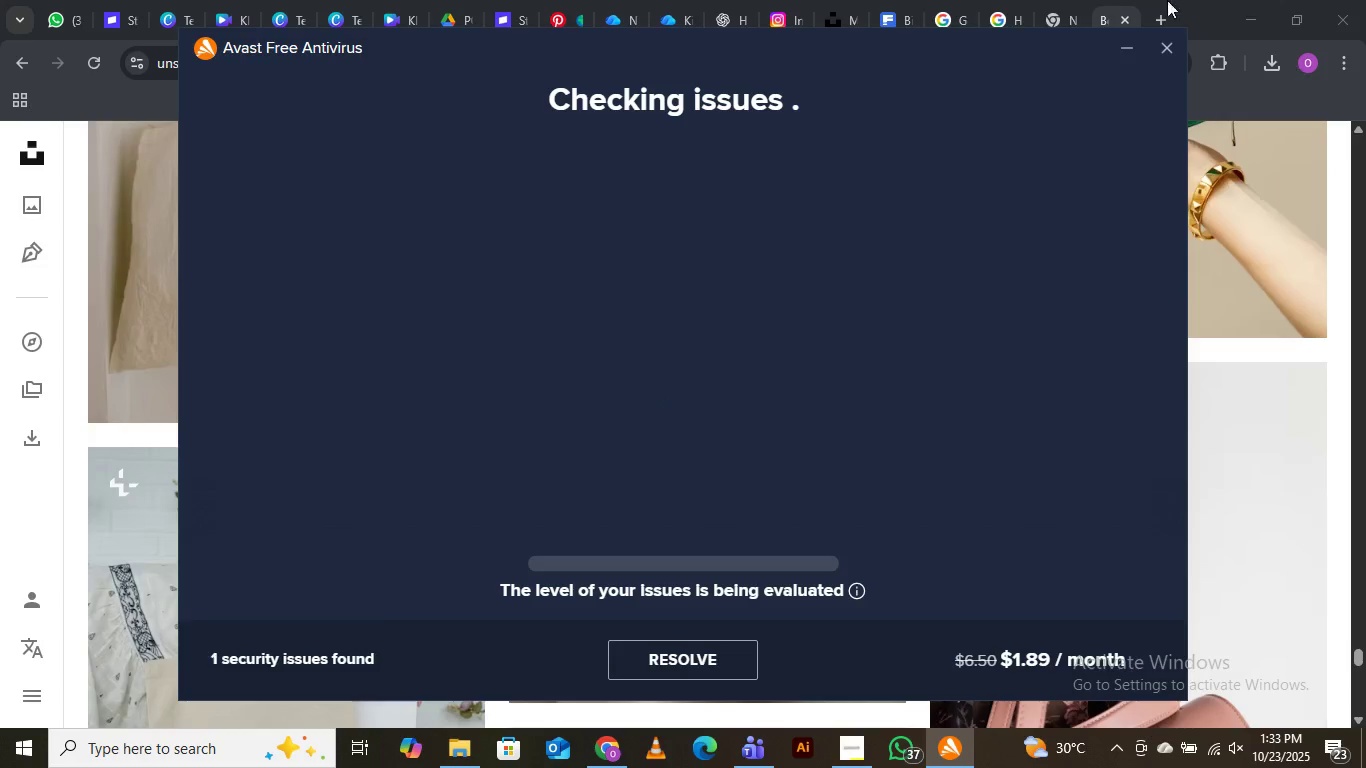 
wait(5.55)
 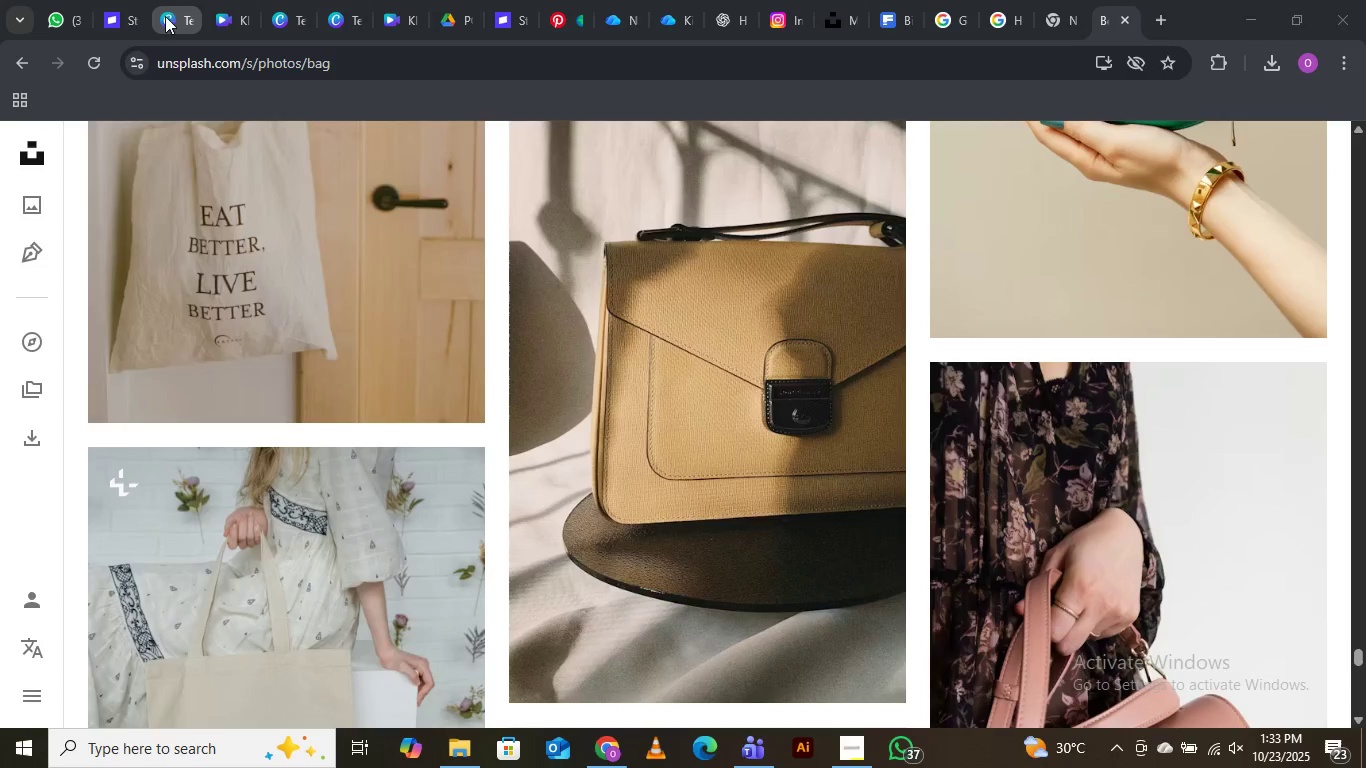 
left_click([1128, 44])
 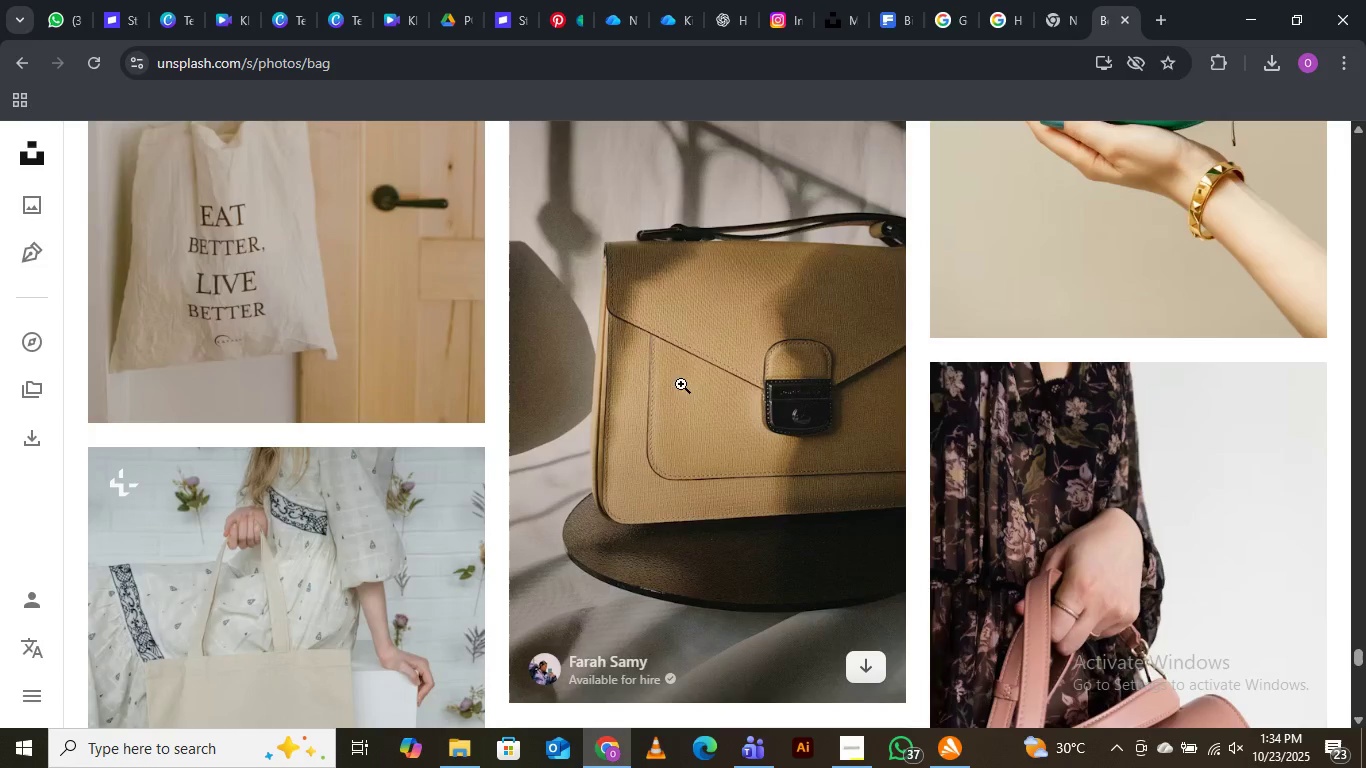 
scroll: coordinate [565, 381], scroll_direction: down, amount: 17.0
 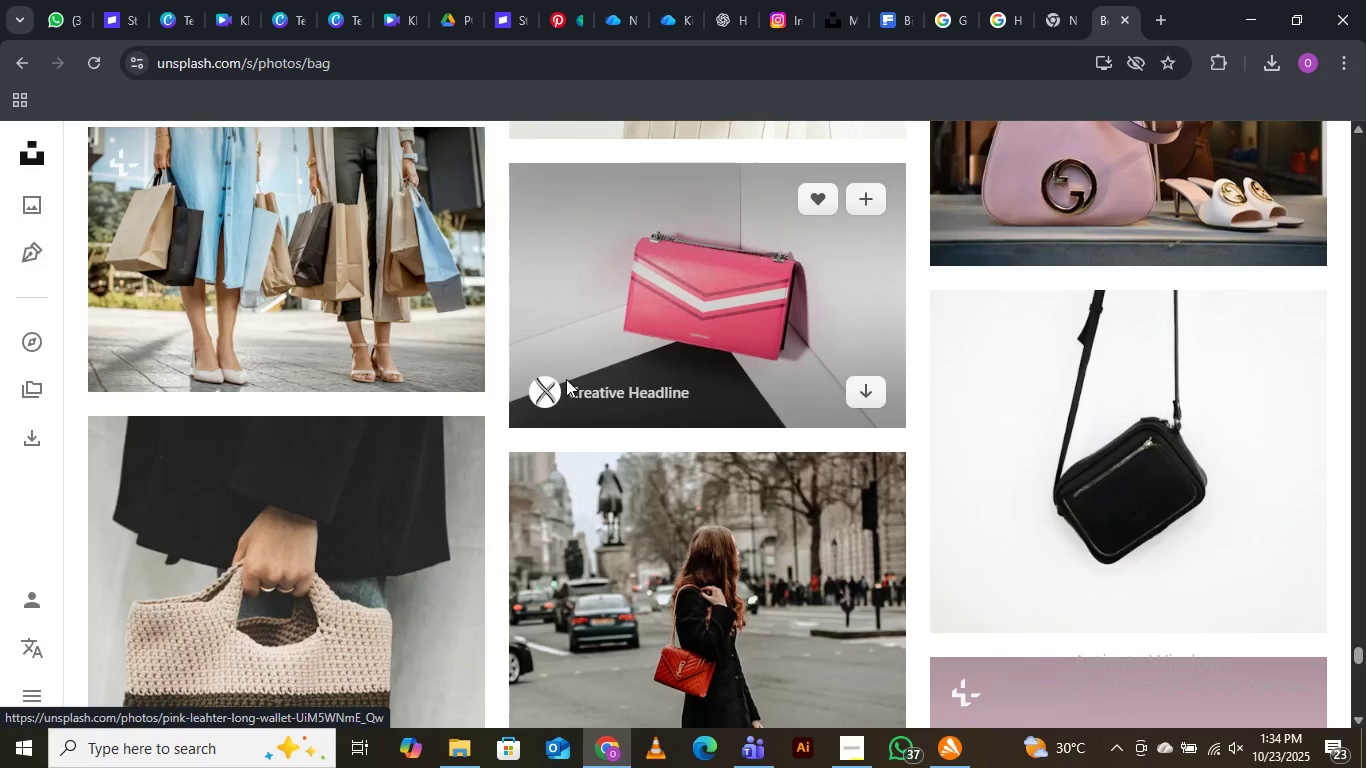 
scroll: coordinate [566, 379], scroll_direction: down, amount: 4.0
 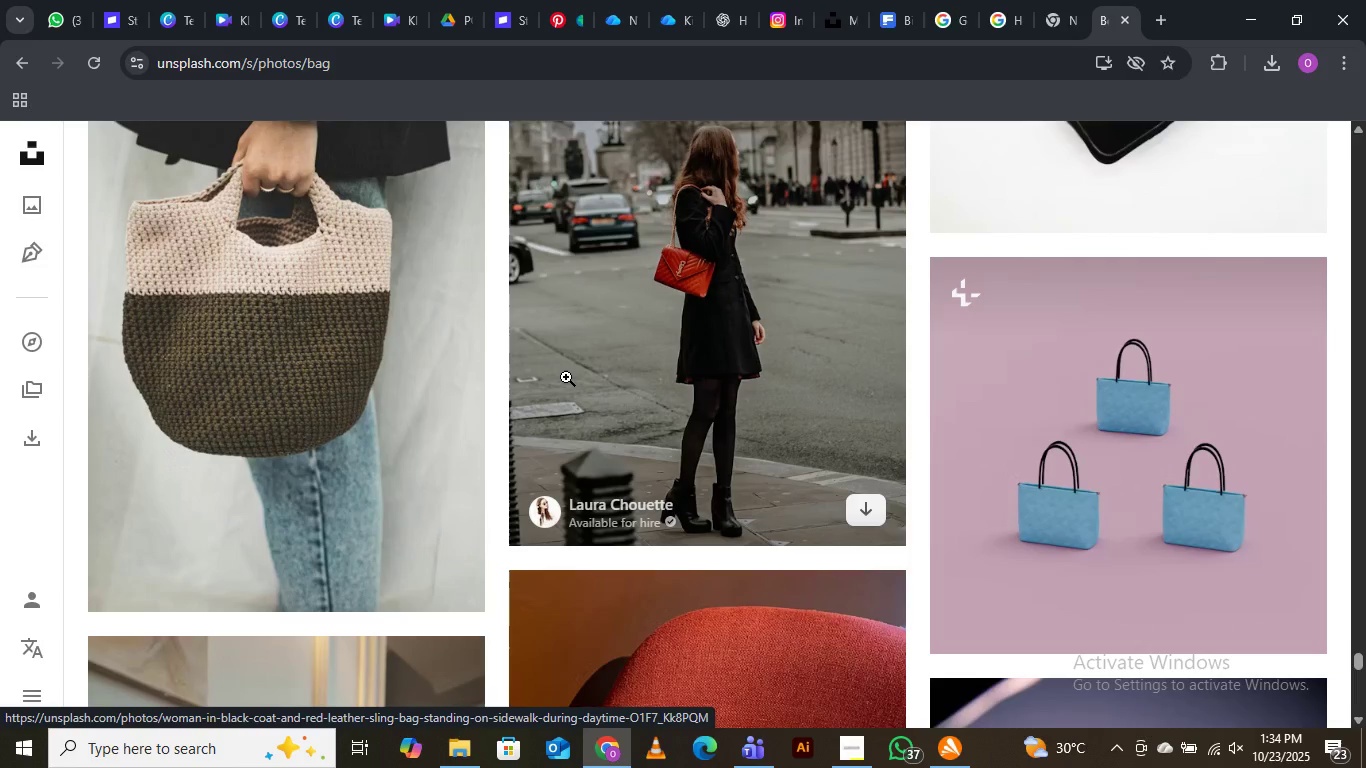 
wait(5.9)
 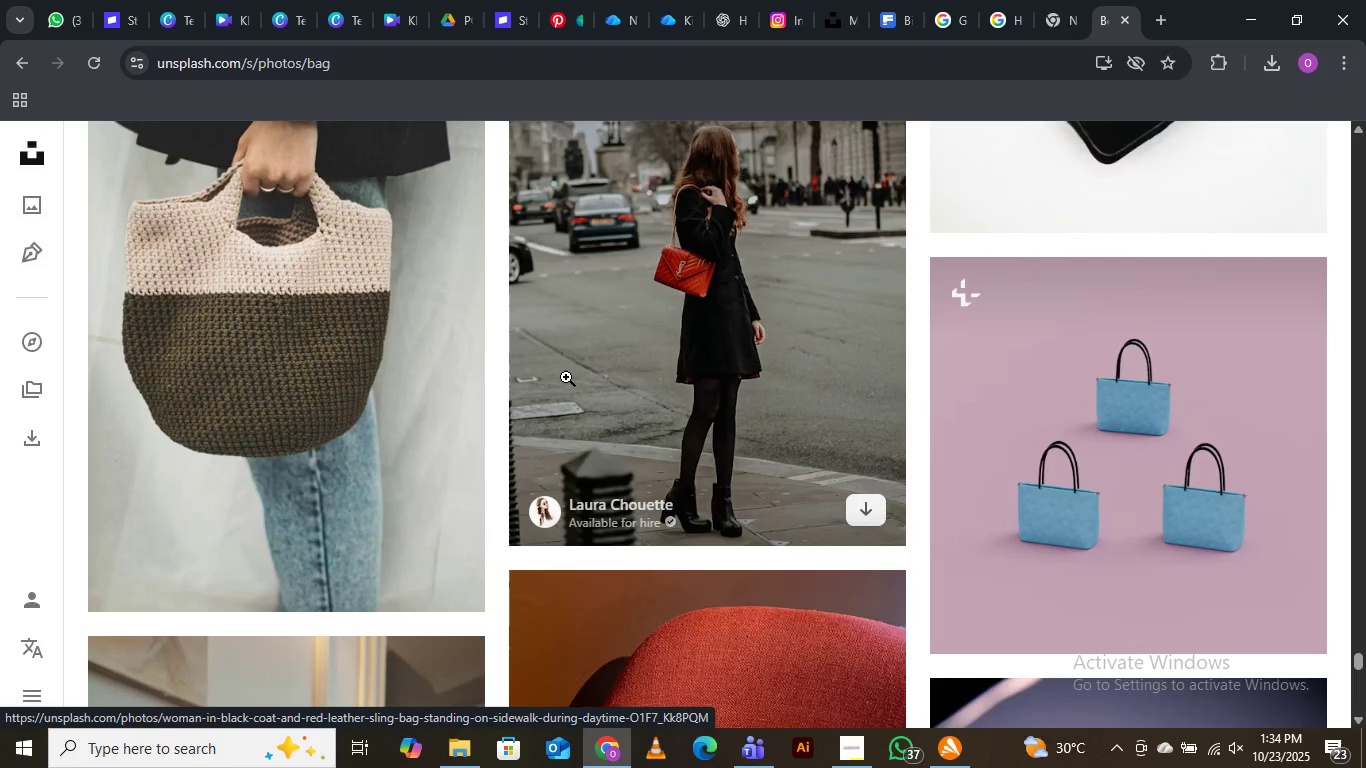 
scroll: coordinate [420, 324], scroll_direction: down, amount: 13.0
 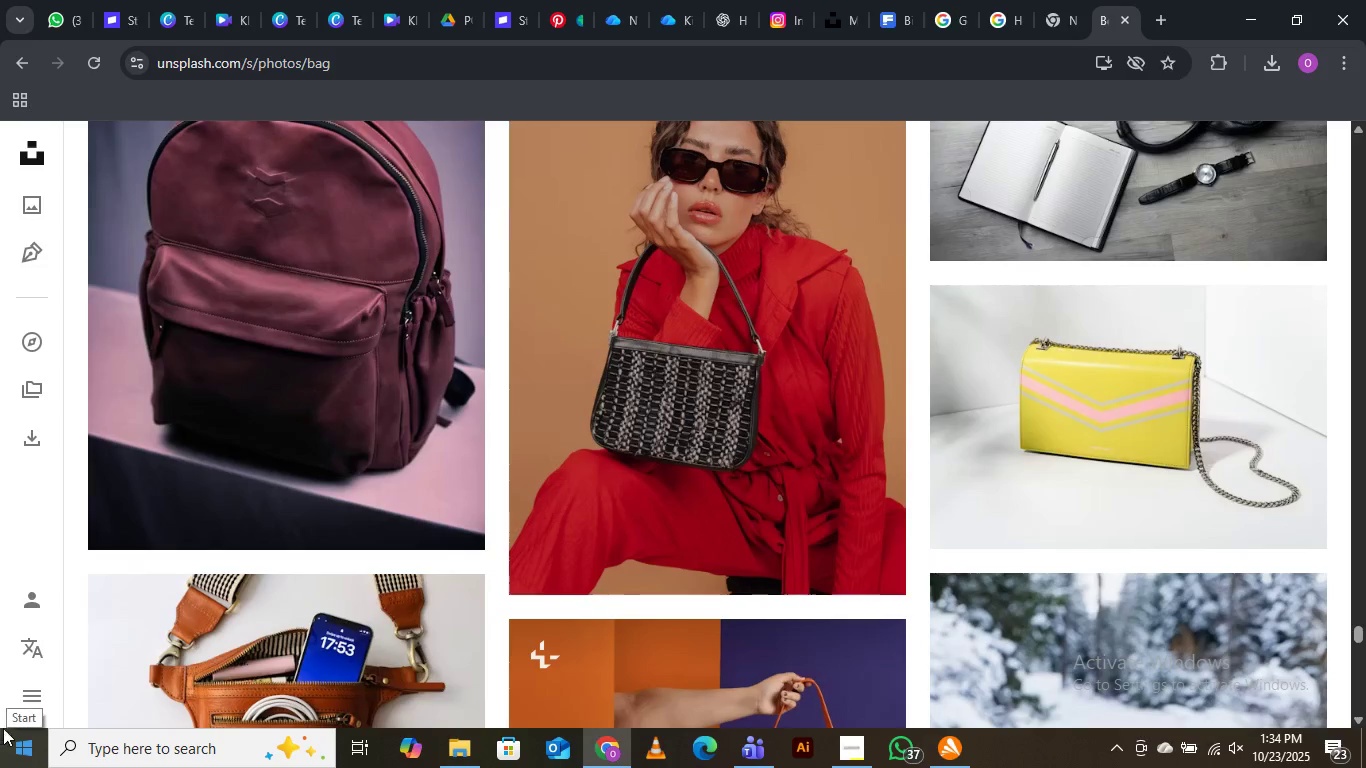 
wait(5.9)
 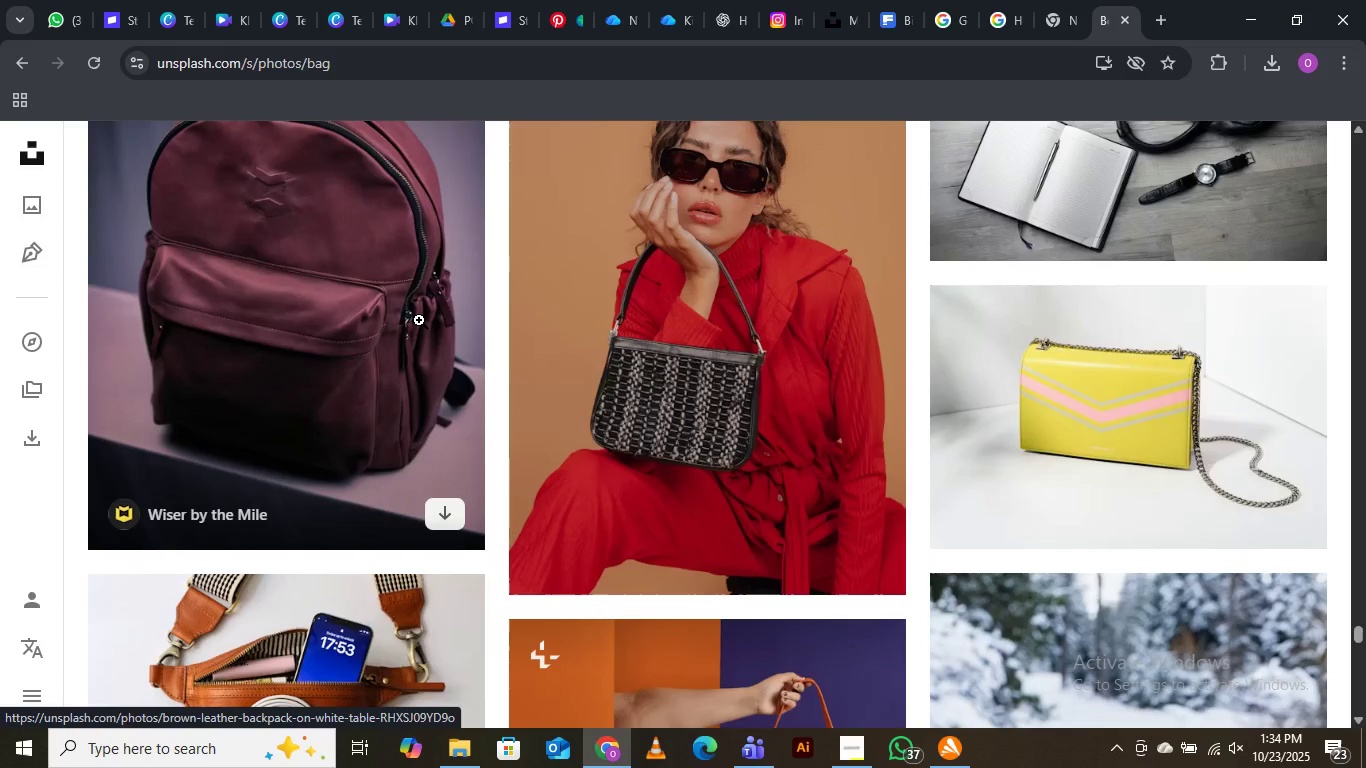 
scroll: coordinate [177, 607], scroll_direction: down, amount: 23.0
 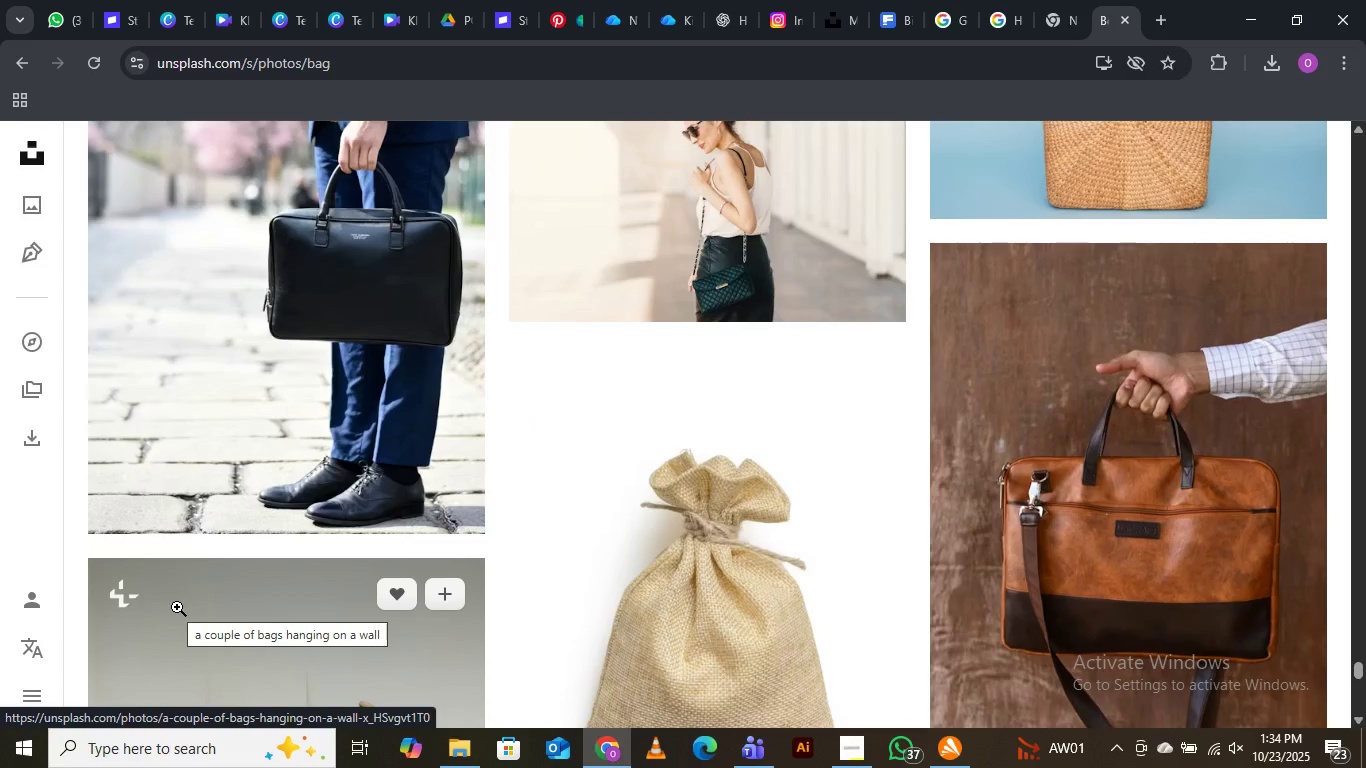 
scroll: coordinate [177, 607], scroll_direction: down, amount: 19.0
 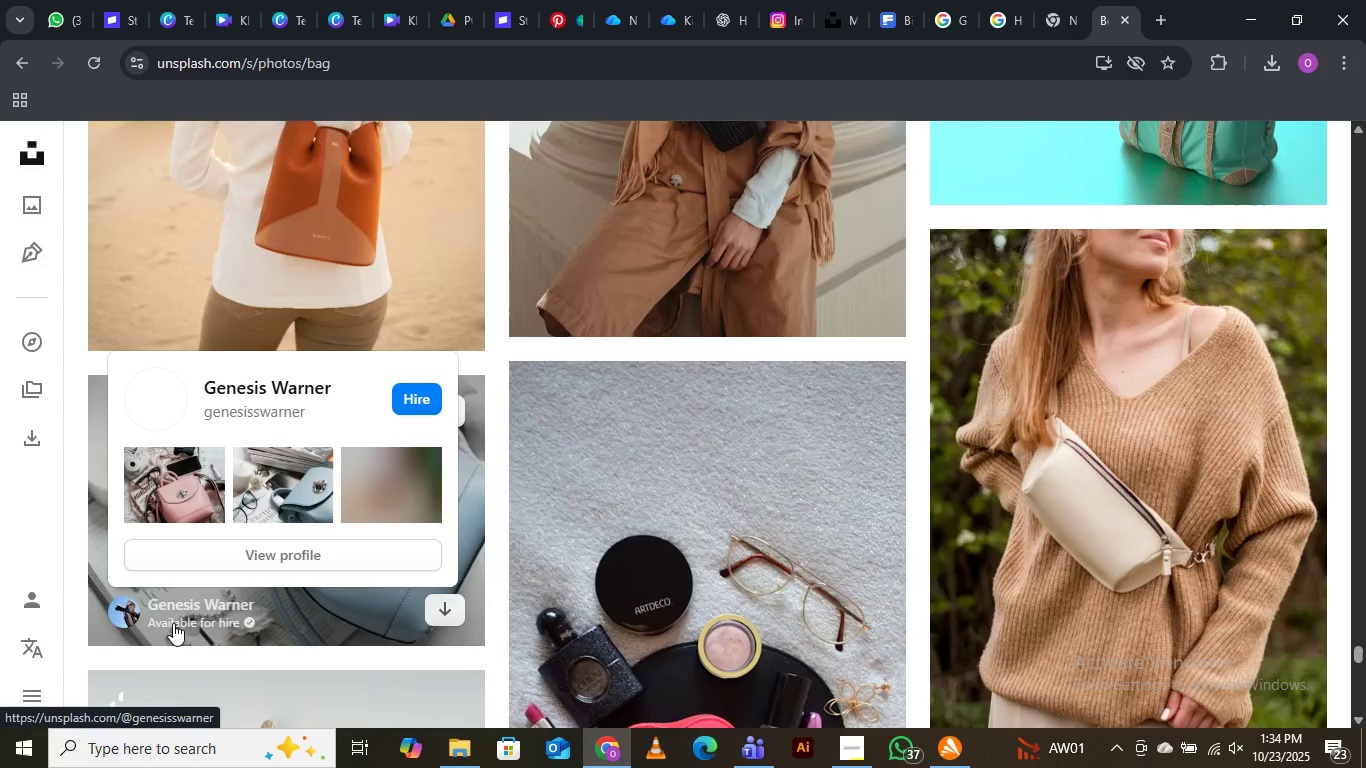 
scroll: coordinate [184, 677], scroll_direction: down, amount: 19.0
 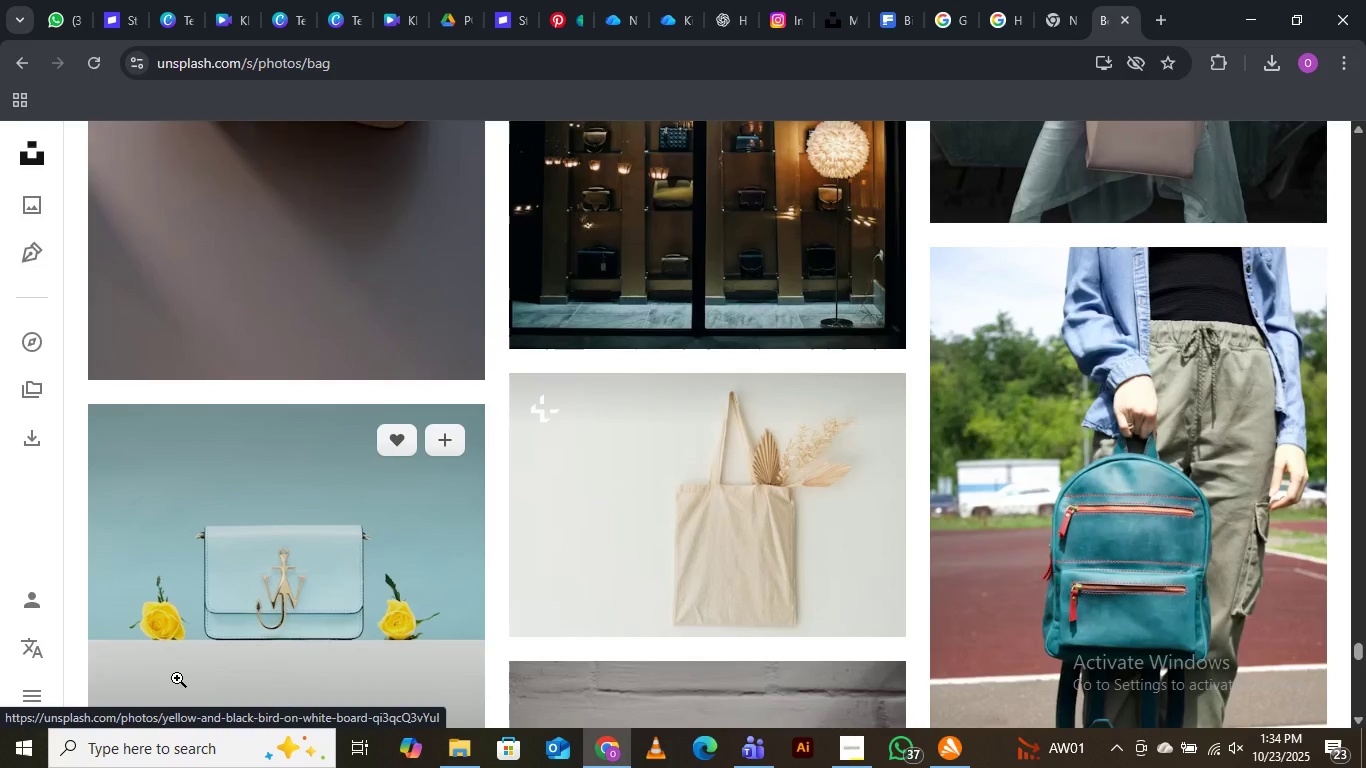 
scroll: coordinate [177, 678], scroll_direction: down, amount: 19.0
 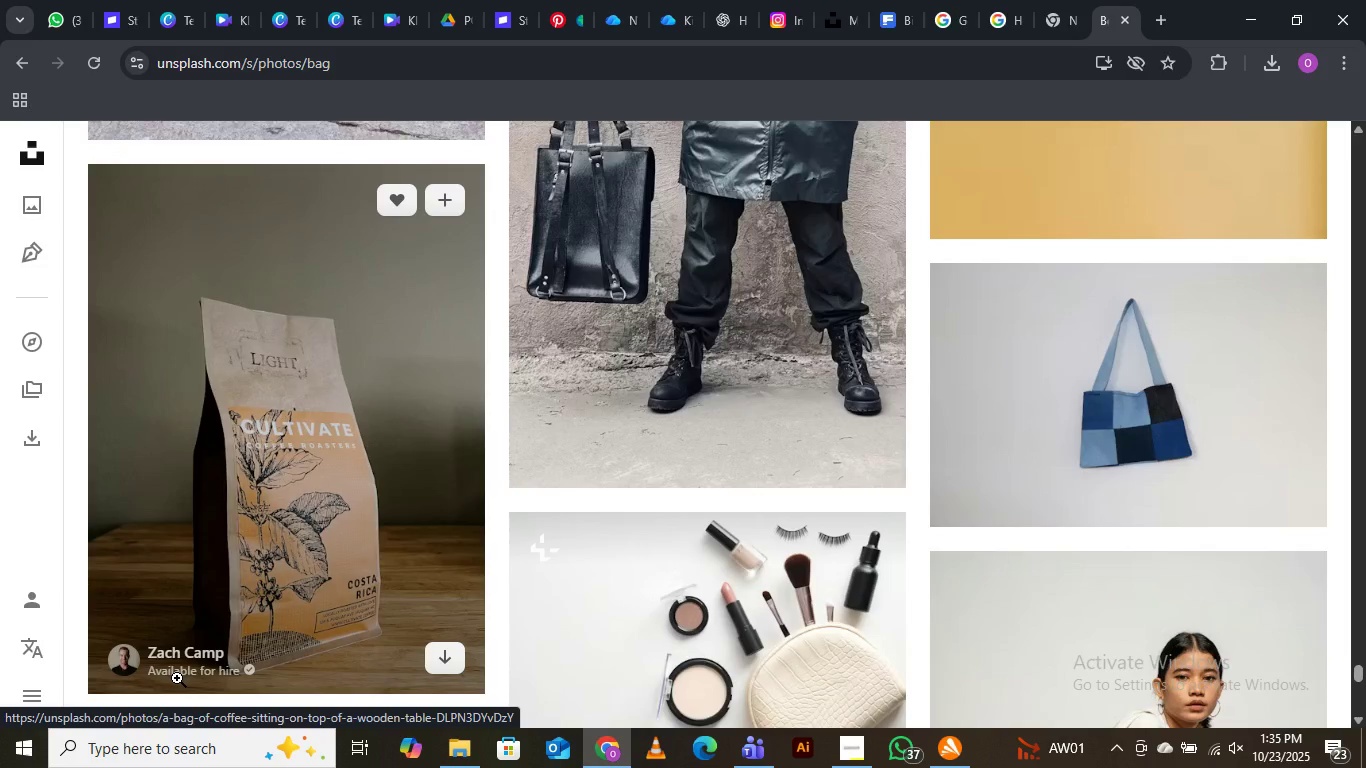 
scroll: coordinate [177, 678], scroll_direction: down, amount: 22.0
 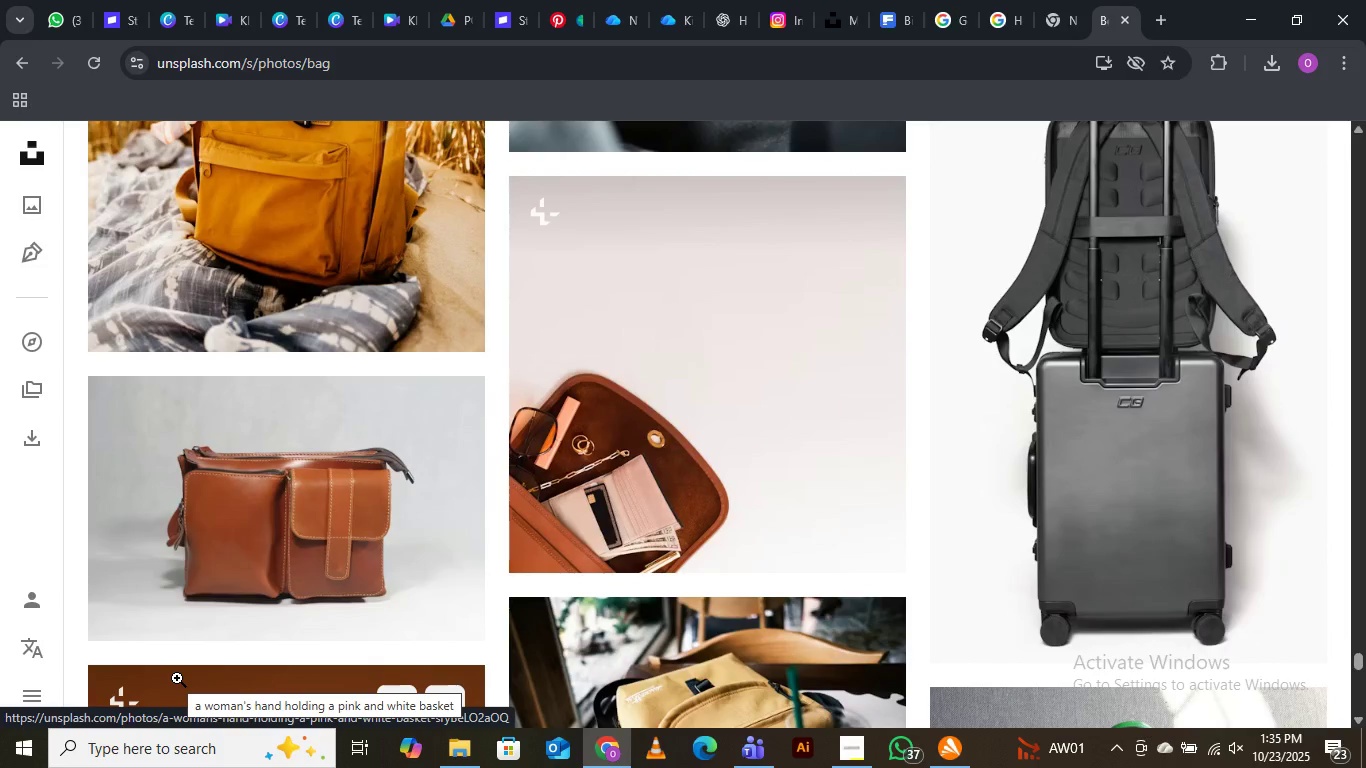 
scroll: coordinate [177, 678], scroll_direction: down, amount: 27.0
 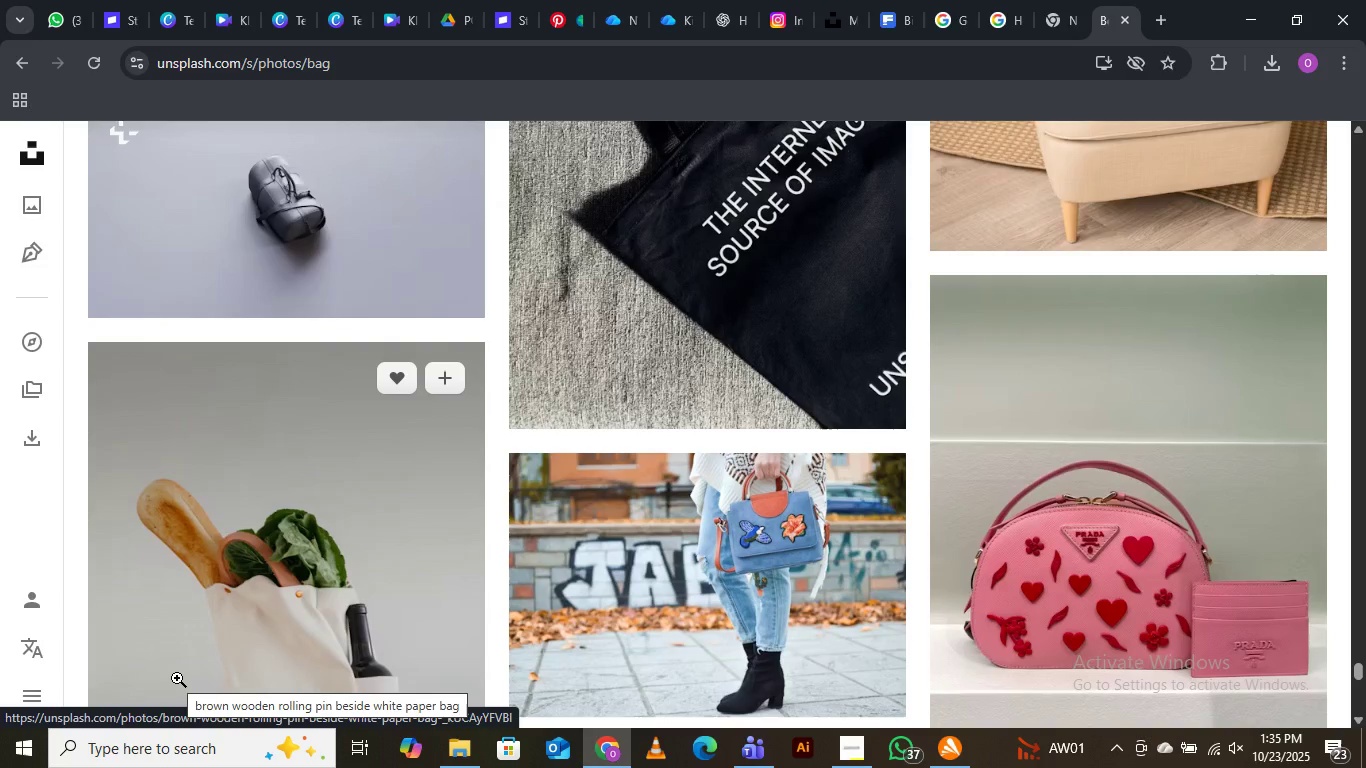 
scroll: coordinate [177, 678], scroll_direction: down, amount: 10.0
 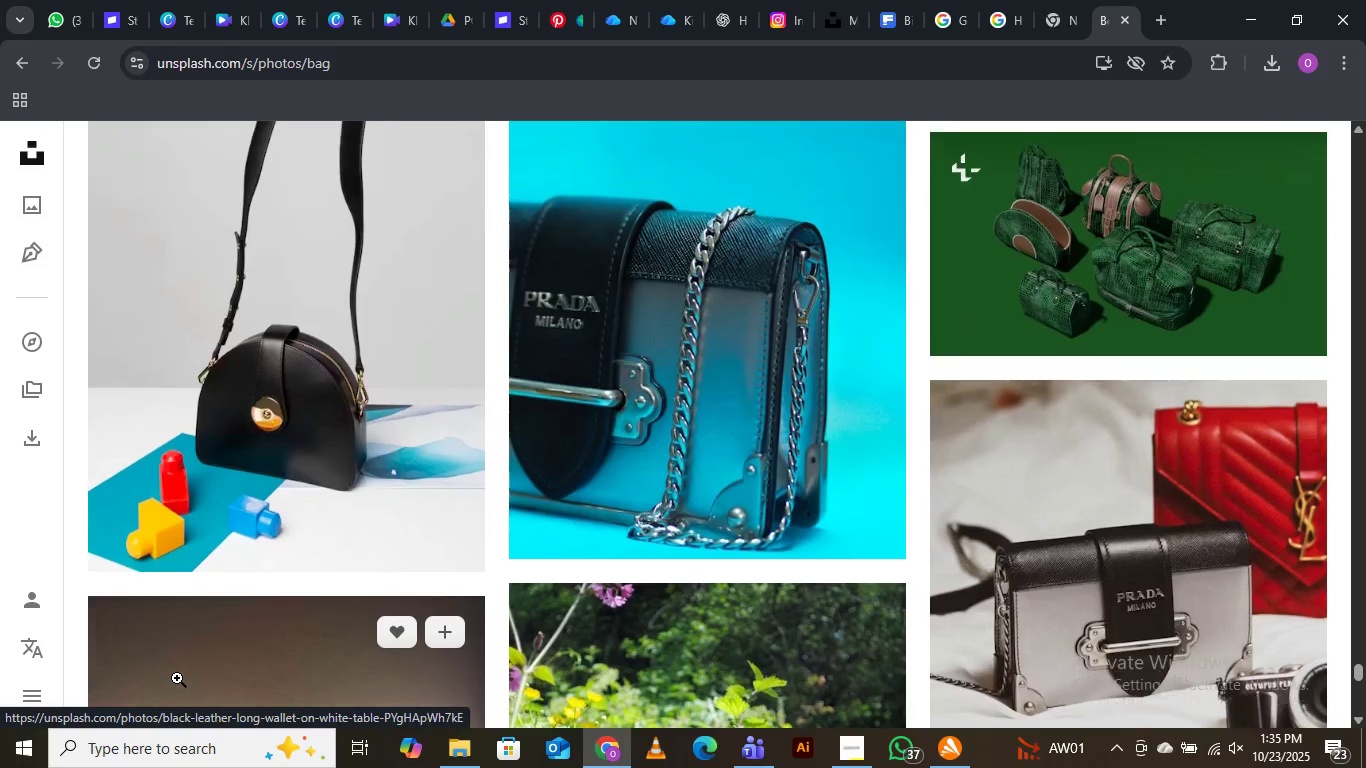 
scroll: coordinate [169, 663], scroll_direction: up, amount: 12.0
 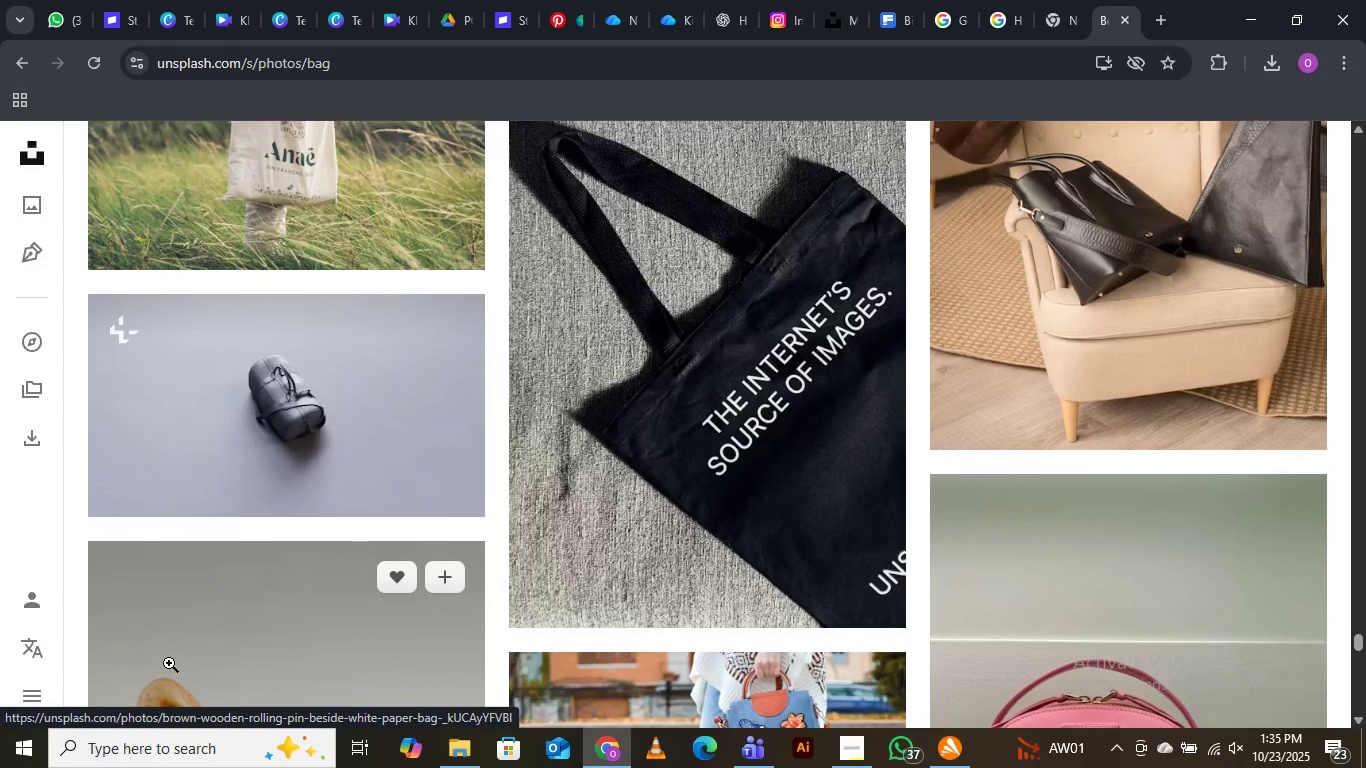 
scroll: coordinate [169, 663], scroll_direction: down, amount: 17.0
 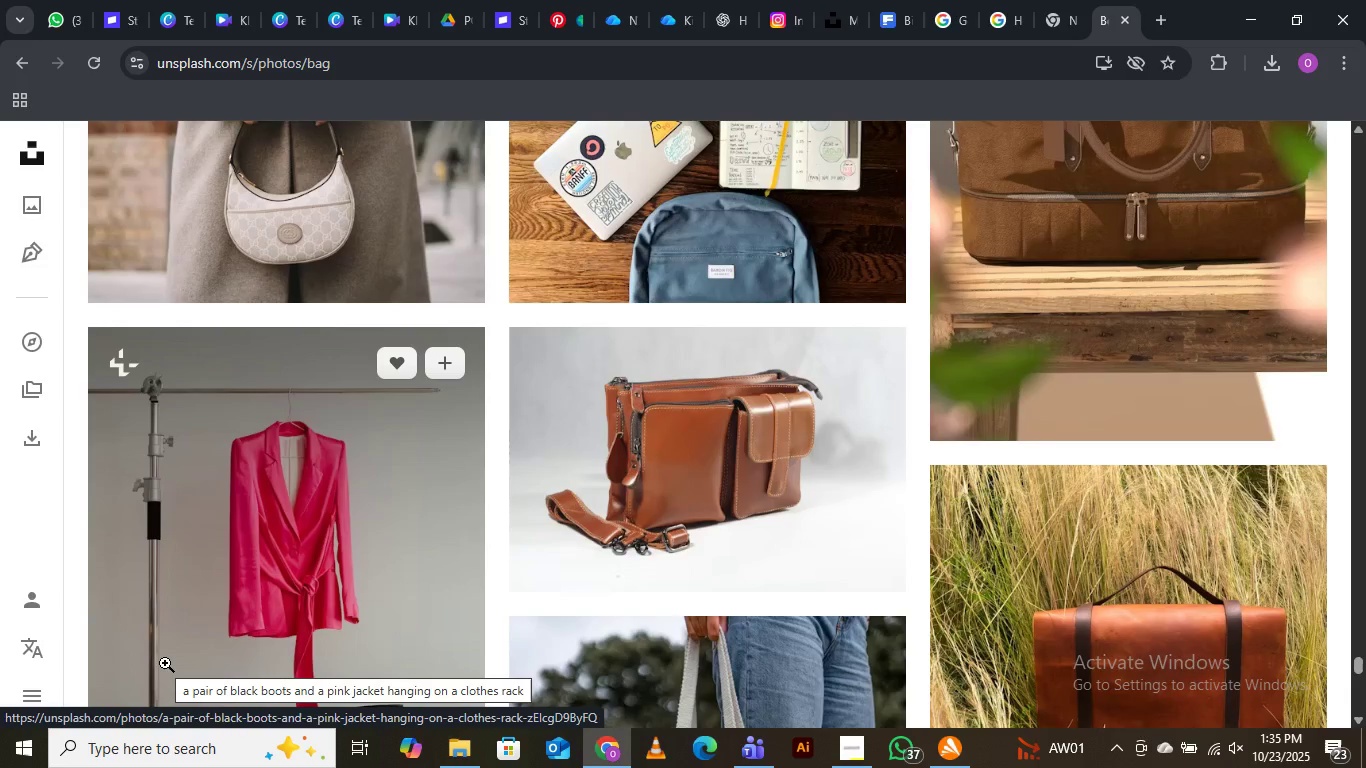 
wait(7.88)
 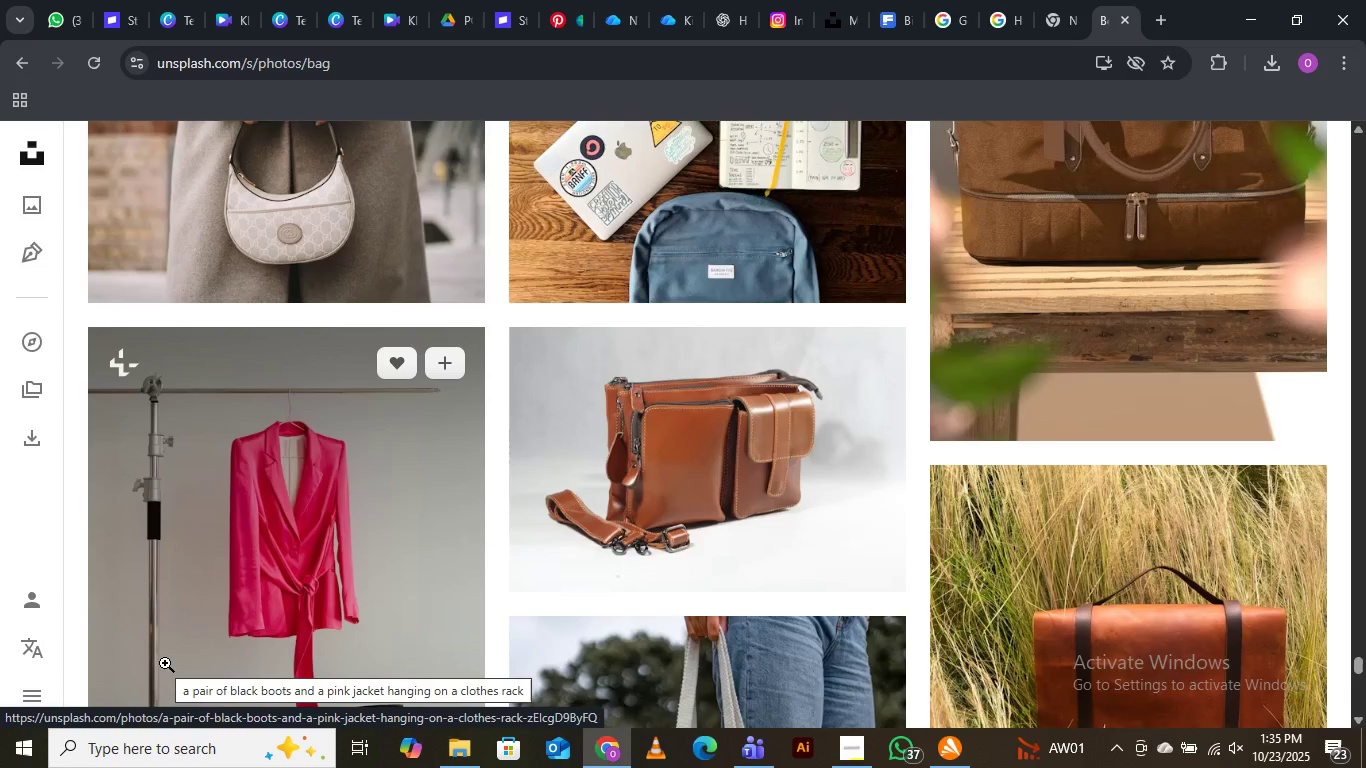 
scroll: coordinate [930, 476], scroll_direction: down, amount: 15.0
 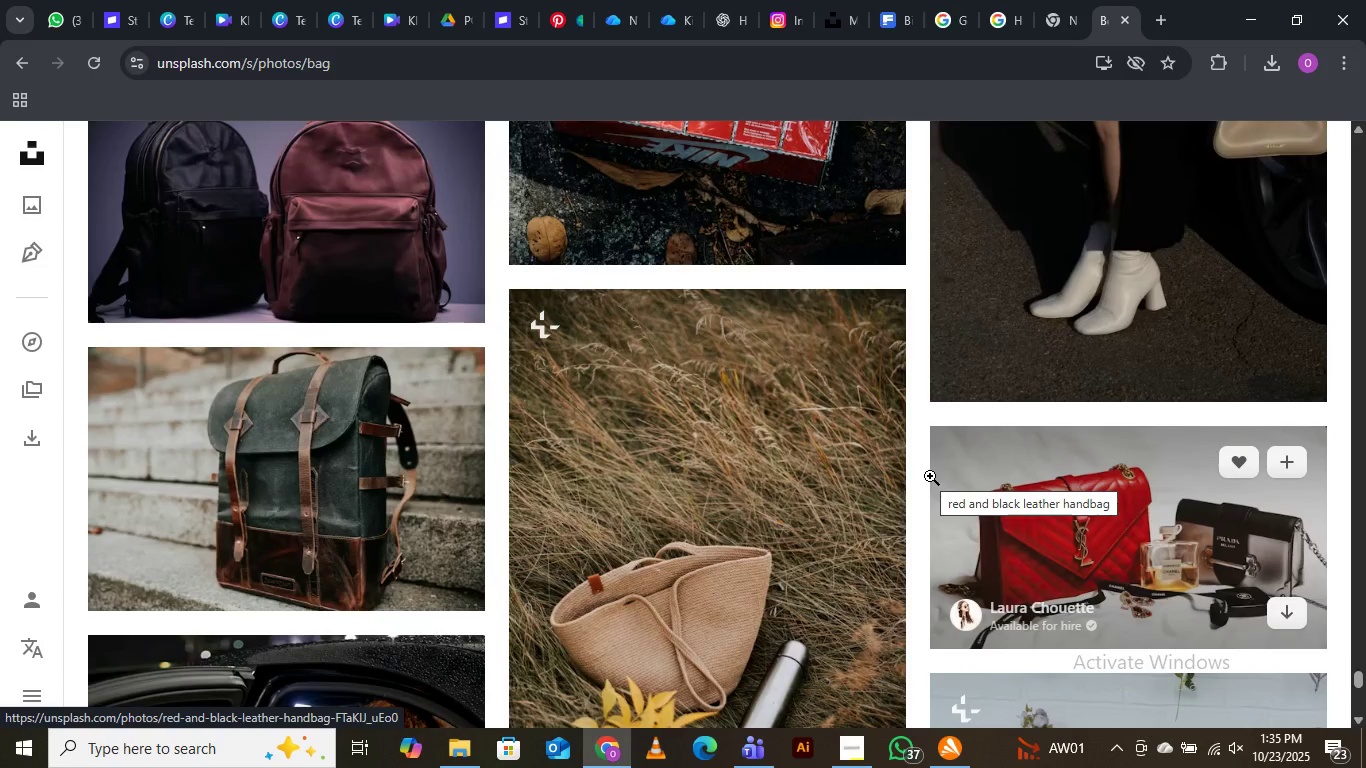 
scroll: coordinate [930, 476], scroll_direction: down, amount: 4.0
 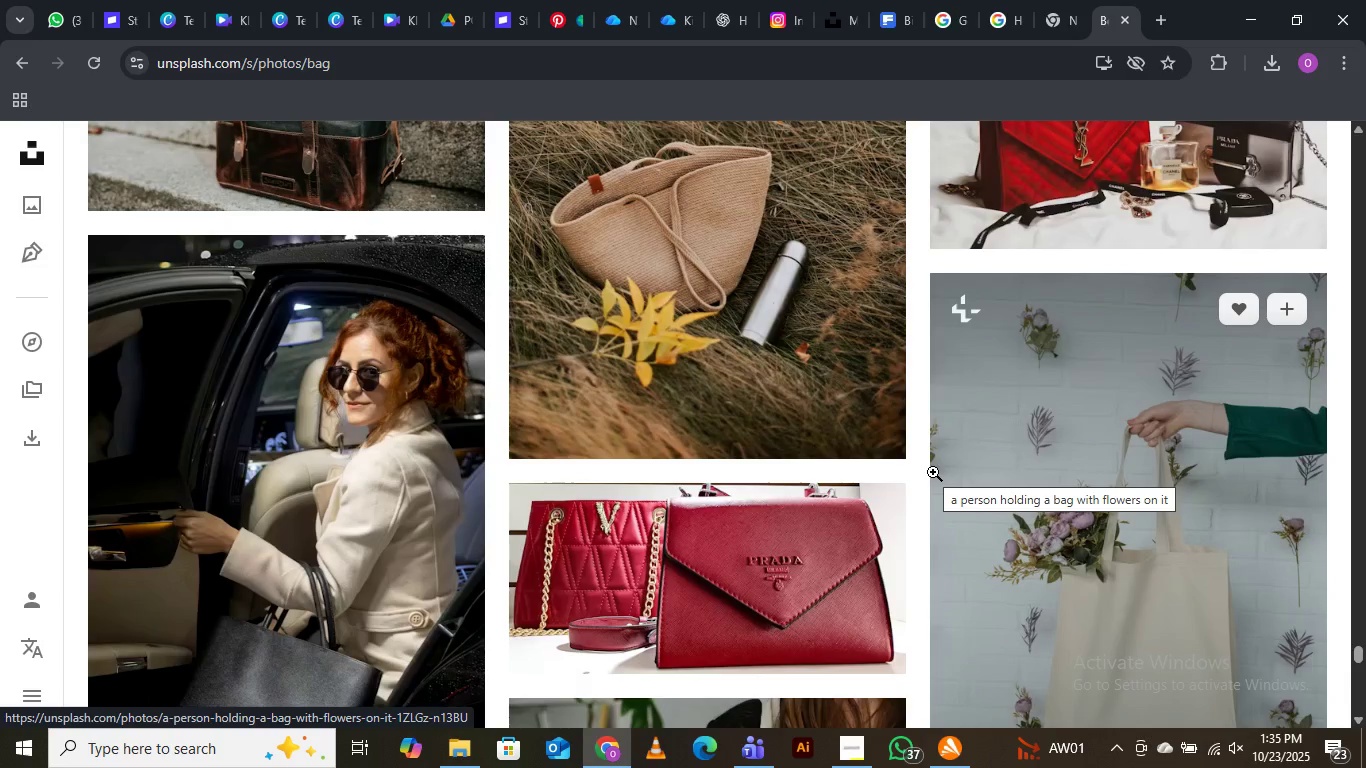 
wait(9.24)
 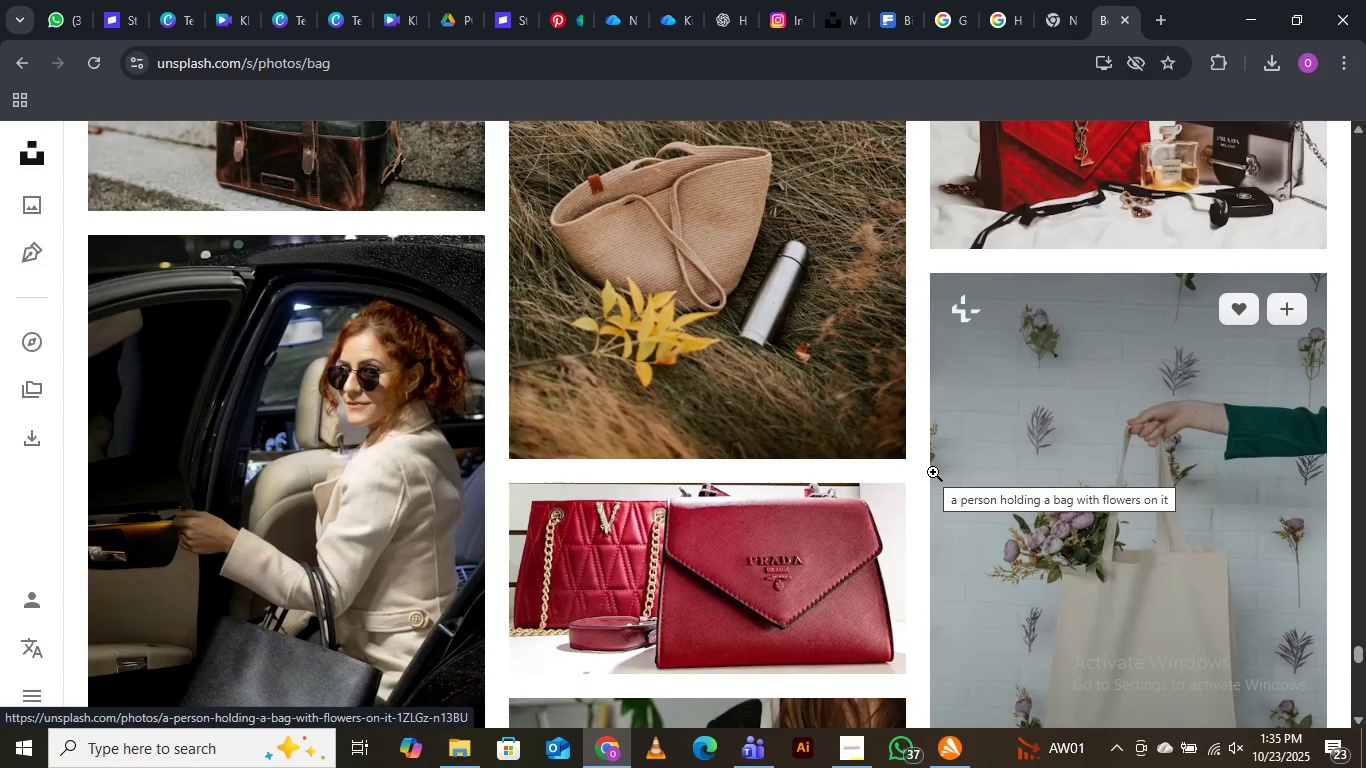 
scroll: coordinate [982, 519], scroll_direction: down, amount: 16.0
 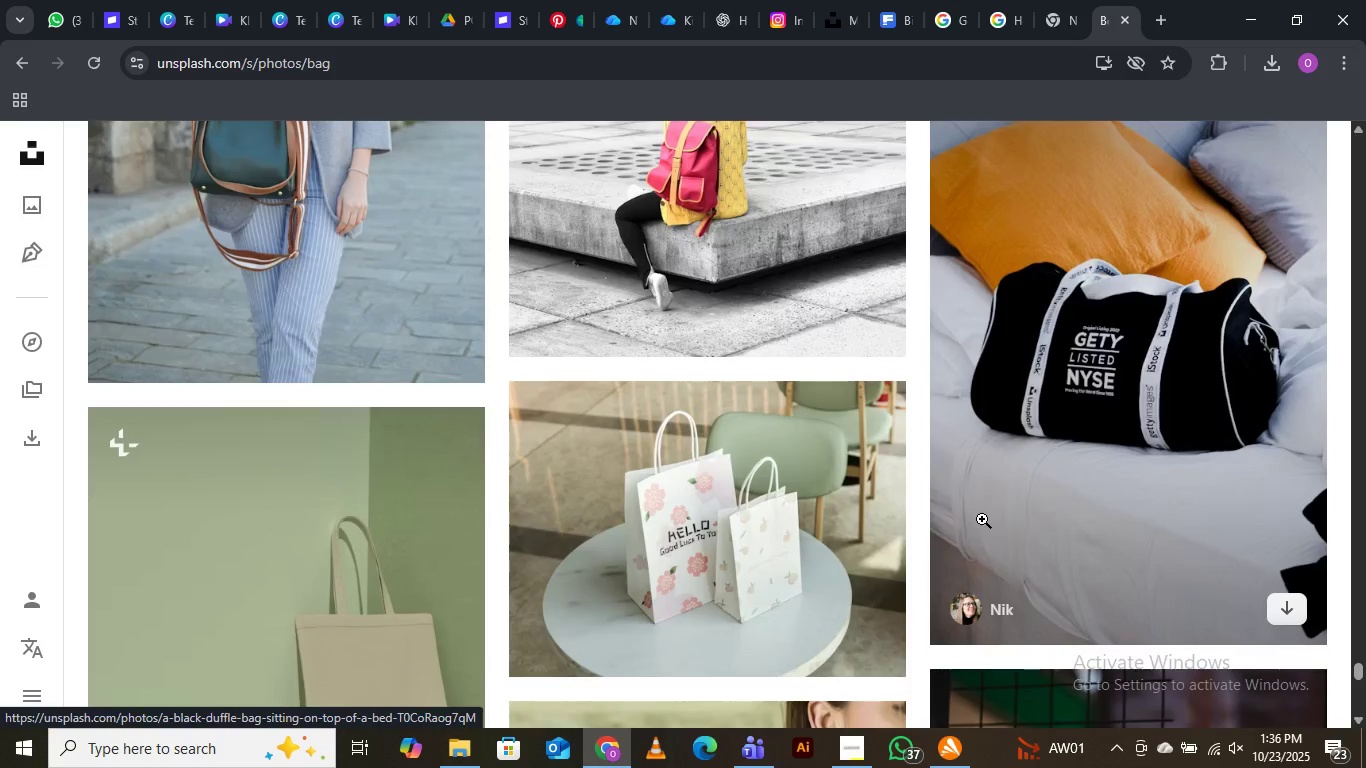 
scroll: coordinate [597, 637], scroll_direction: down, amount: 26.0
 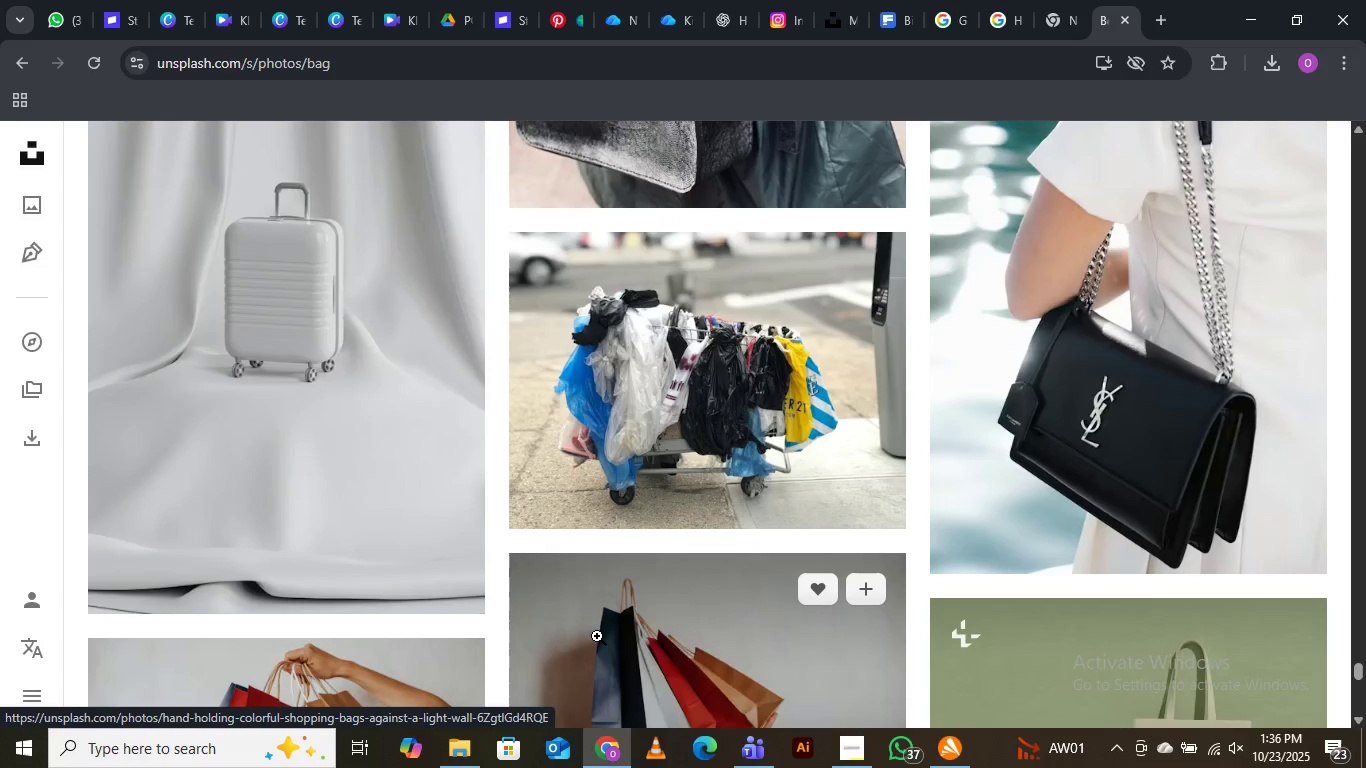 
scroll: coordinate [597, 628], scroll_direction: down, amount: 25.0
 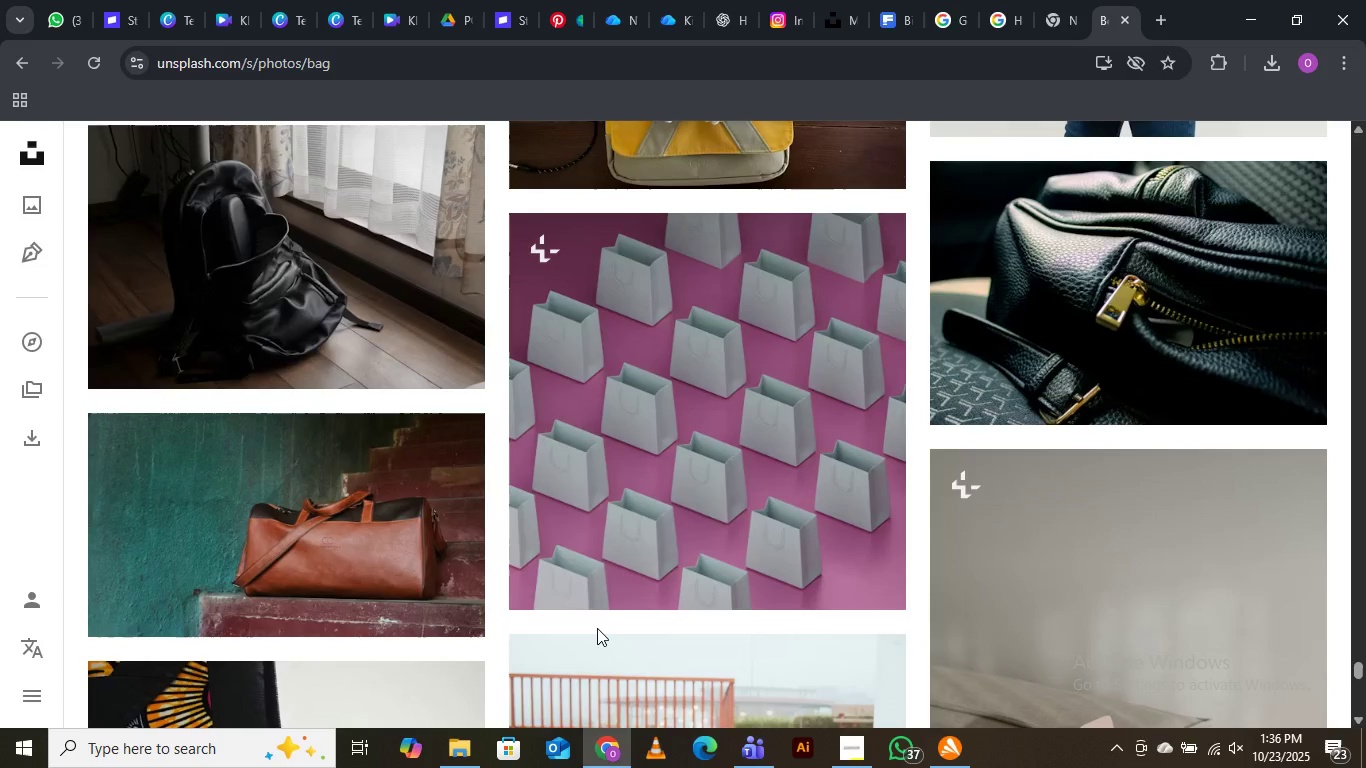 
scroll: coordinate [596, 622], scroll_direction: down, amount: 28.0
 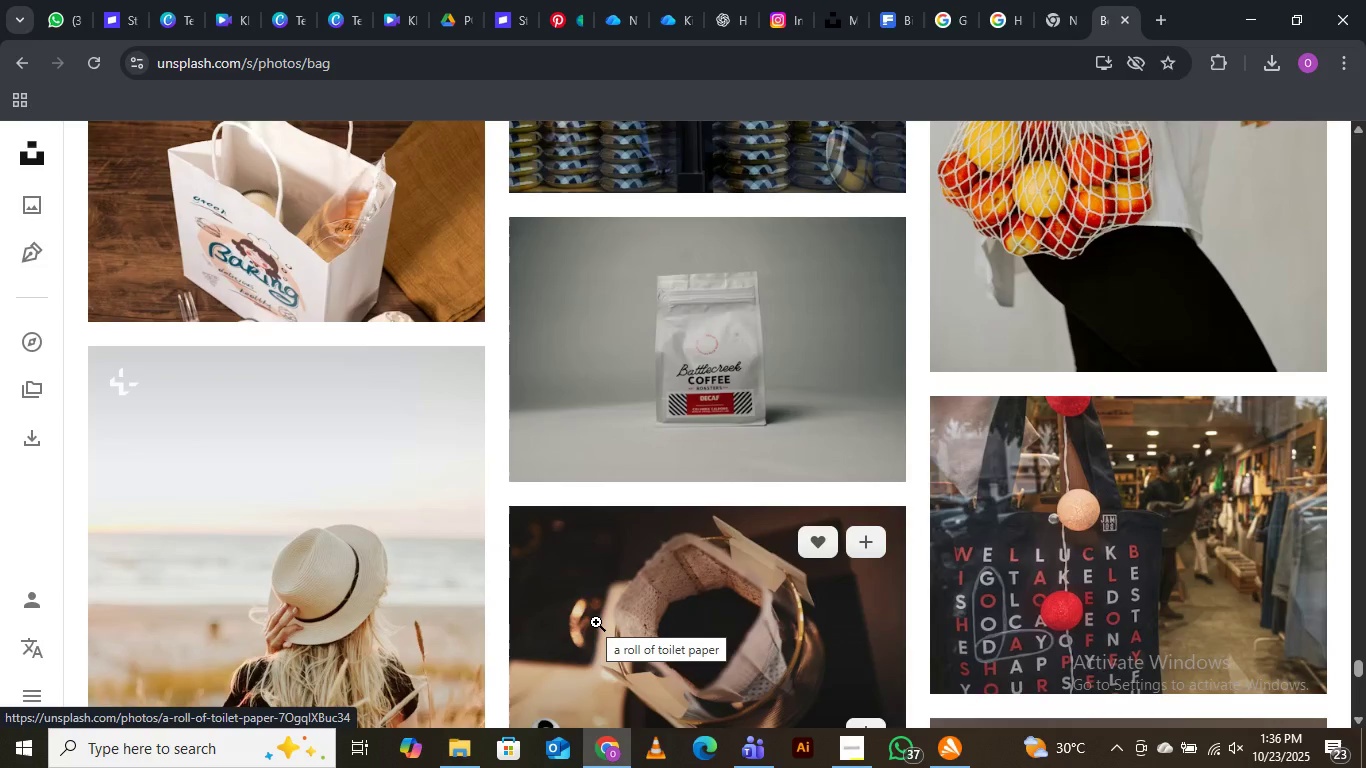 
scroll: coordinate [596, 622], scroll_direction: down, amount: 6.0
 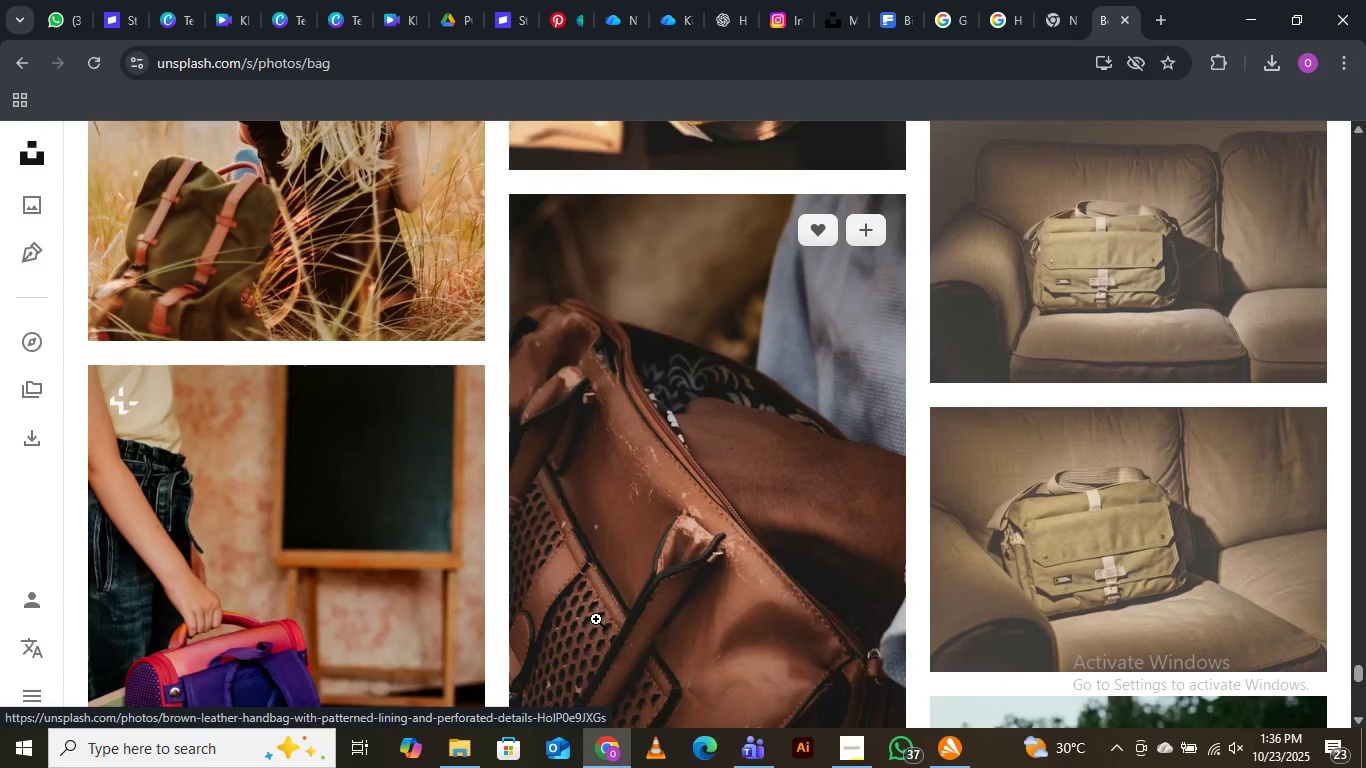 
scroll: coordinate [596, 619], scroll_direction: up, amount: 10.0
 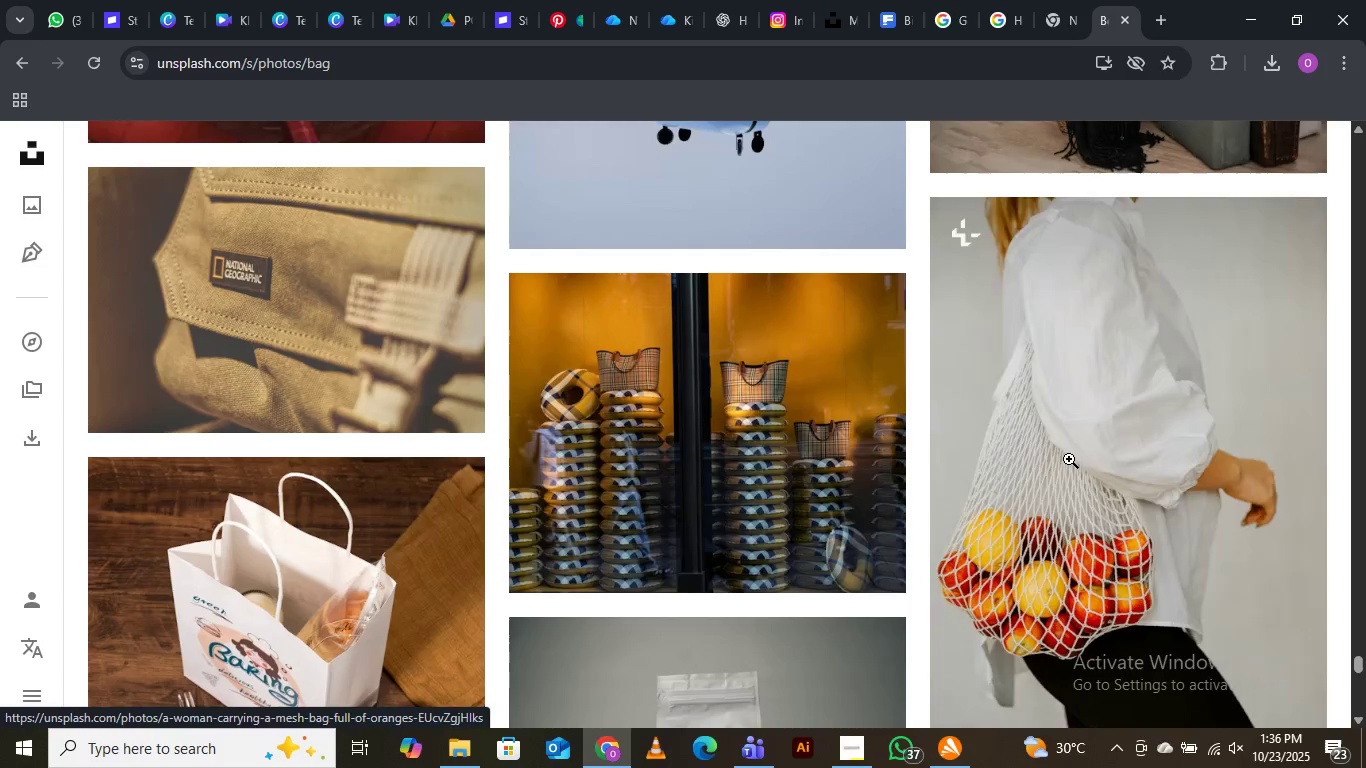 
scroll: coordinate [715, 407], scroll_direction: down, amount: 5.0
 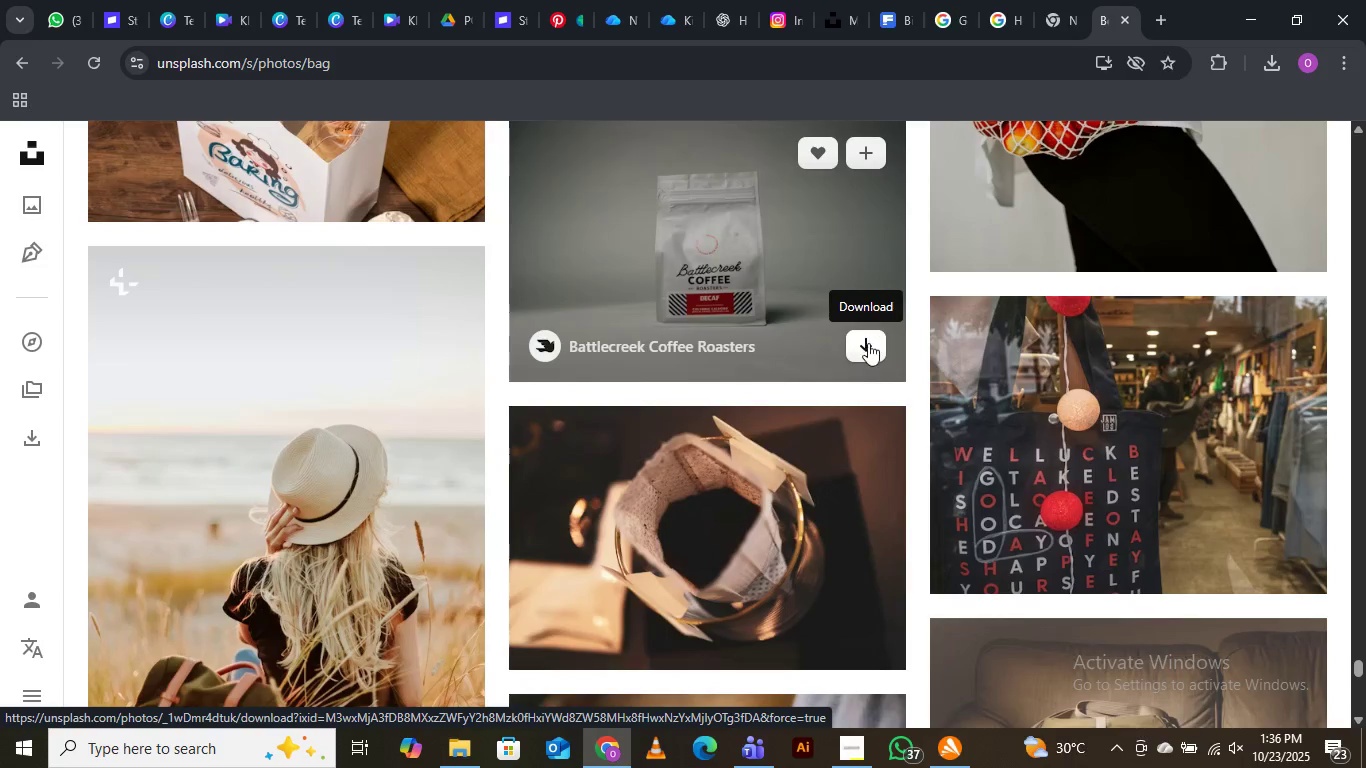 
left_click([868, 343])
 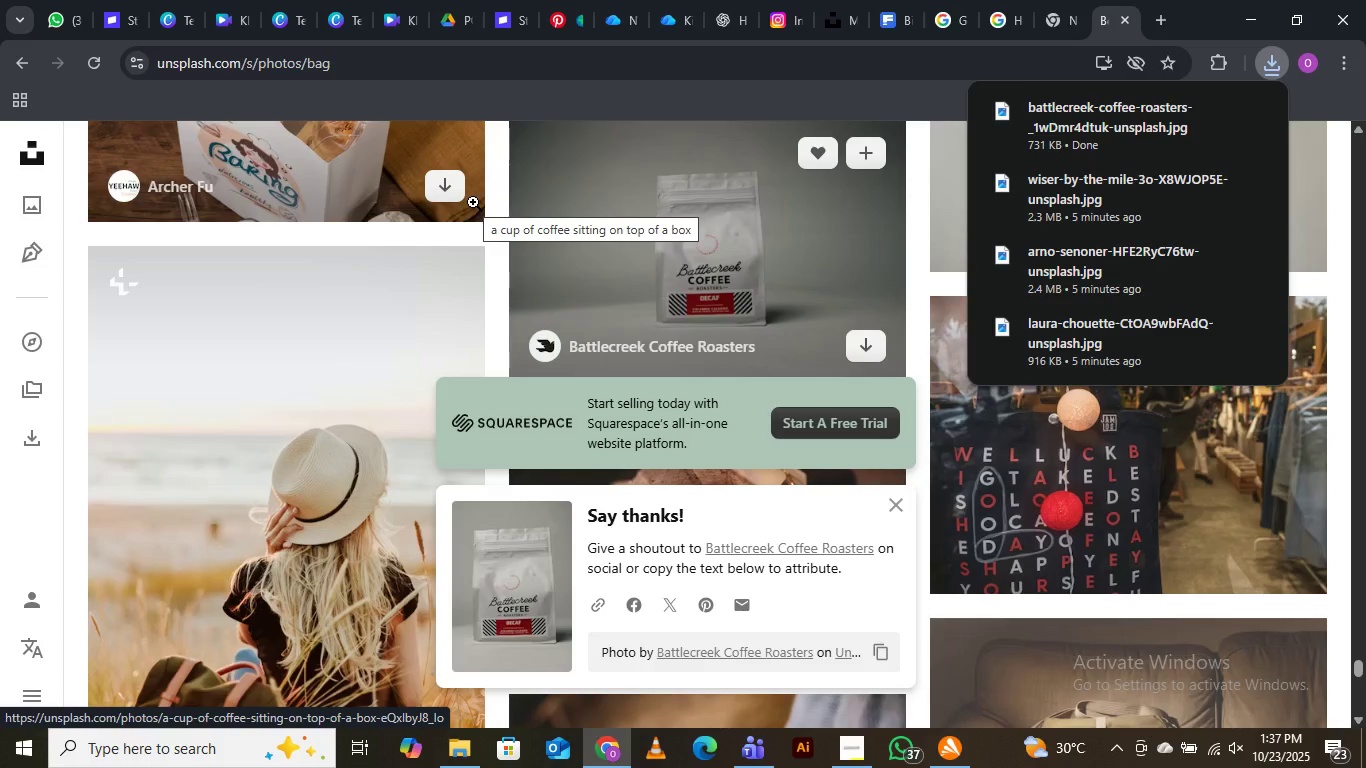 
wait(6.75)
 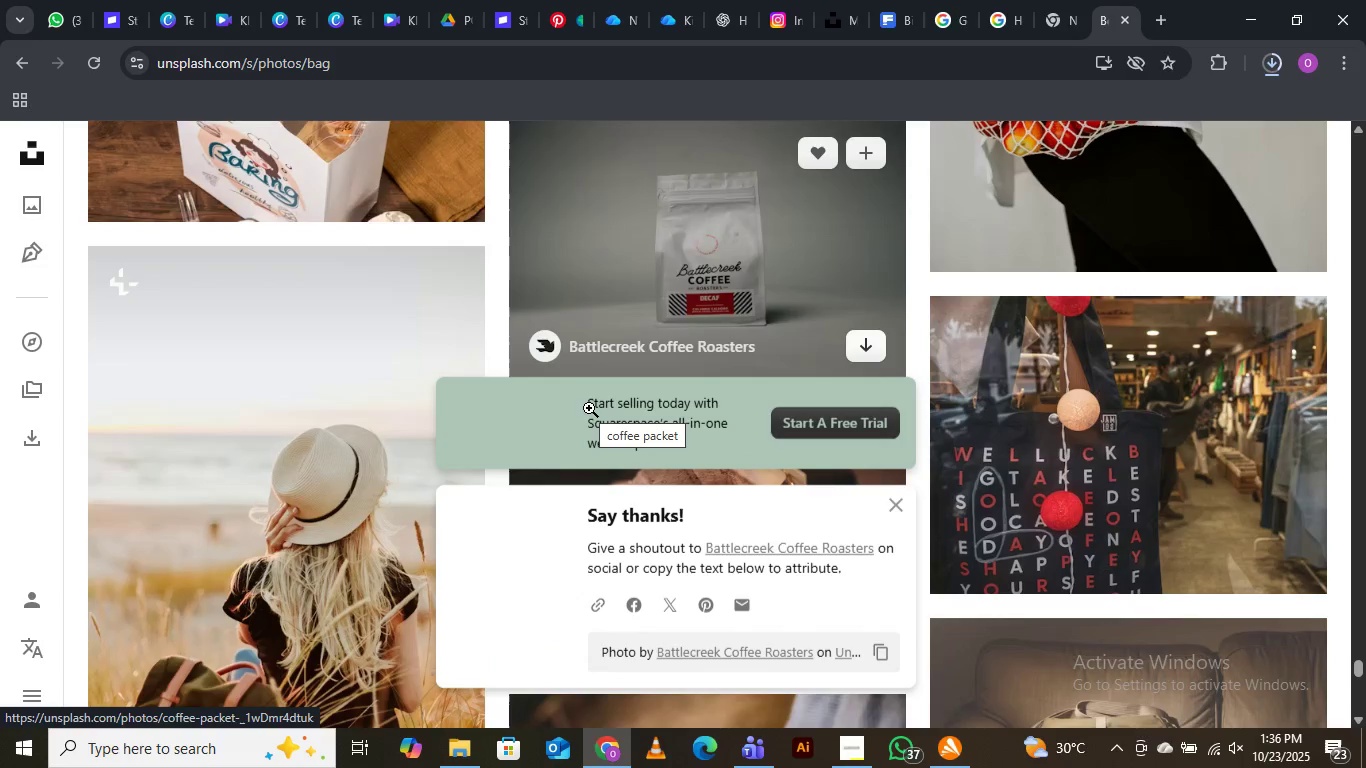 
scroll: coordinate [477, 187], scroll_direction: down, amount: 14.0
 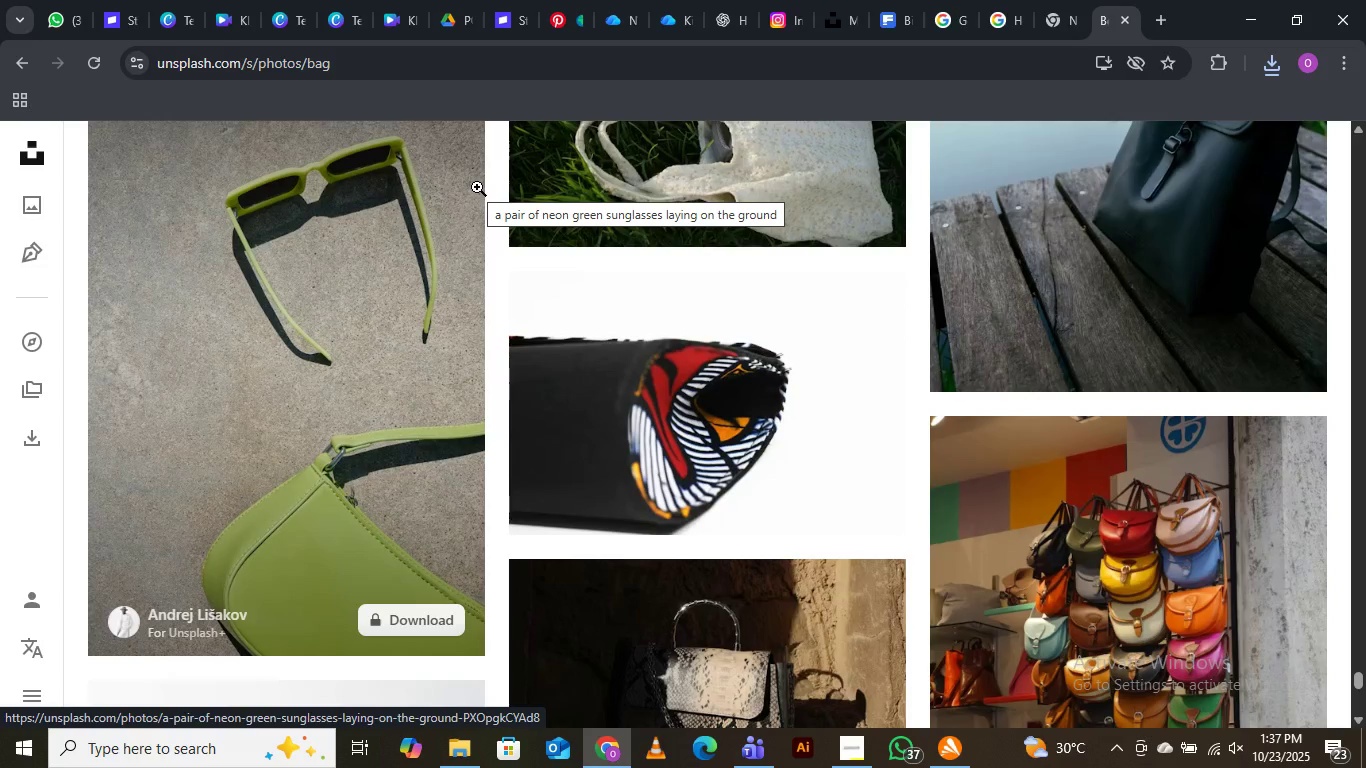 
scroll: coordinate [477, 187], scroll_direction: down, amount: 14.0
 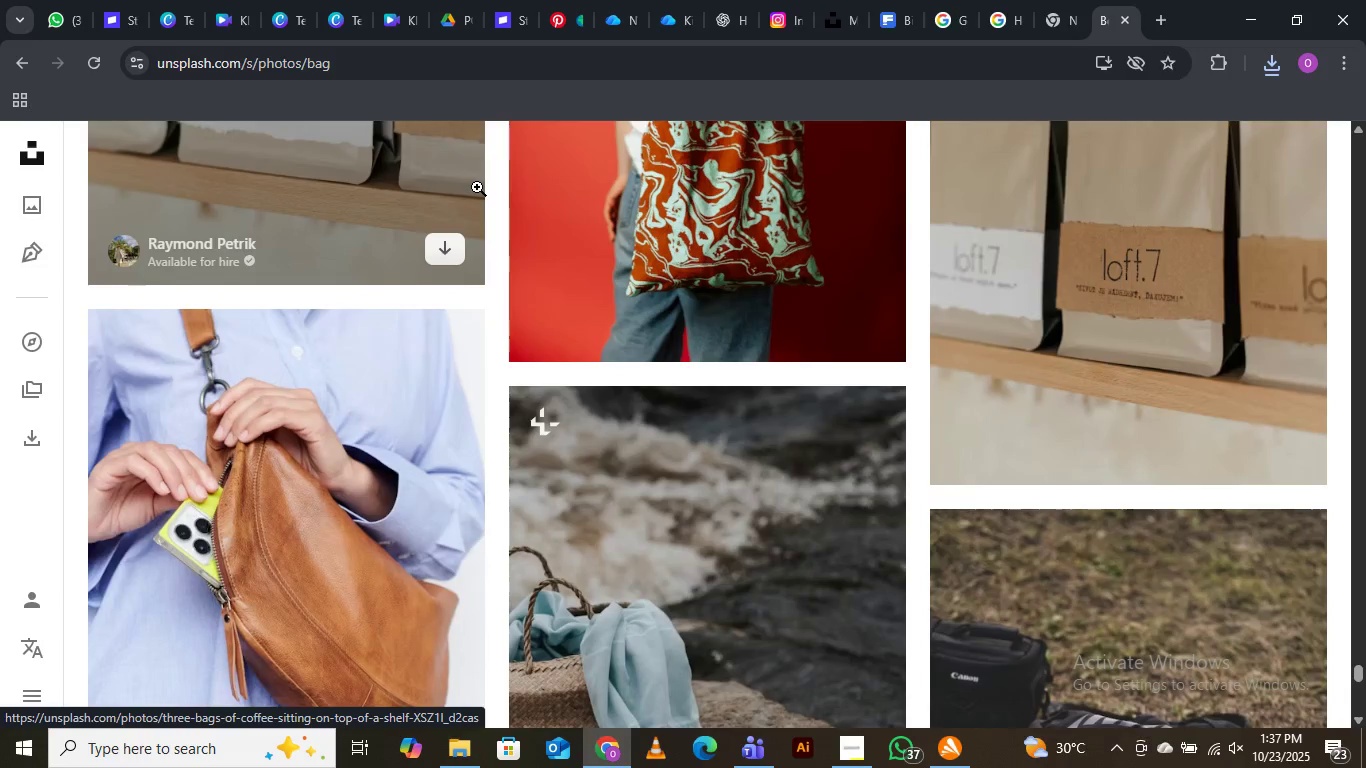 
mouse_move([346, 129])
 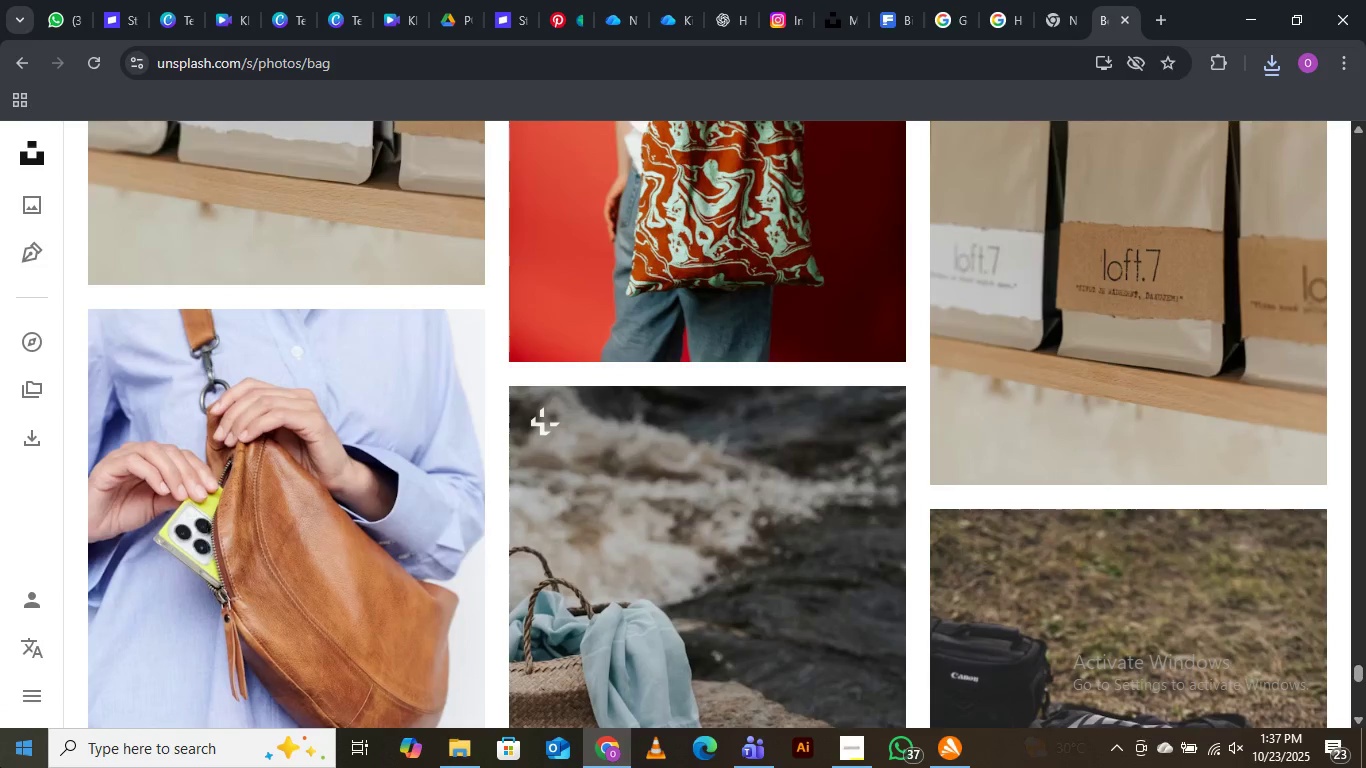 
scroll: coordinate [483, 562], scroll_direction: down, amount: 19.0
 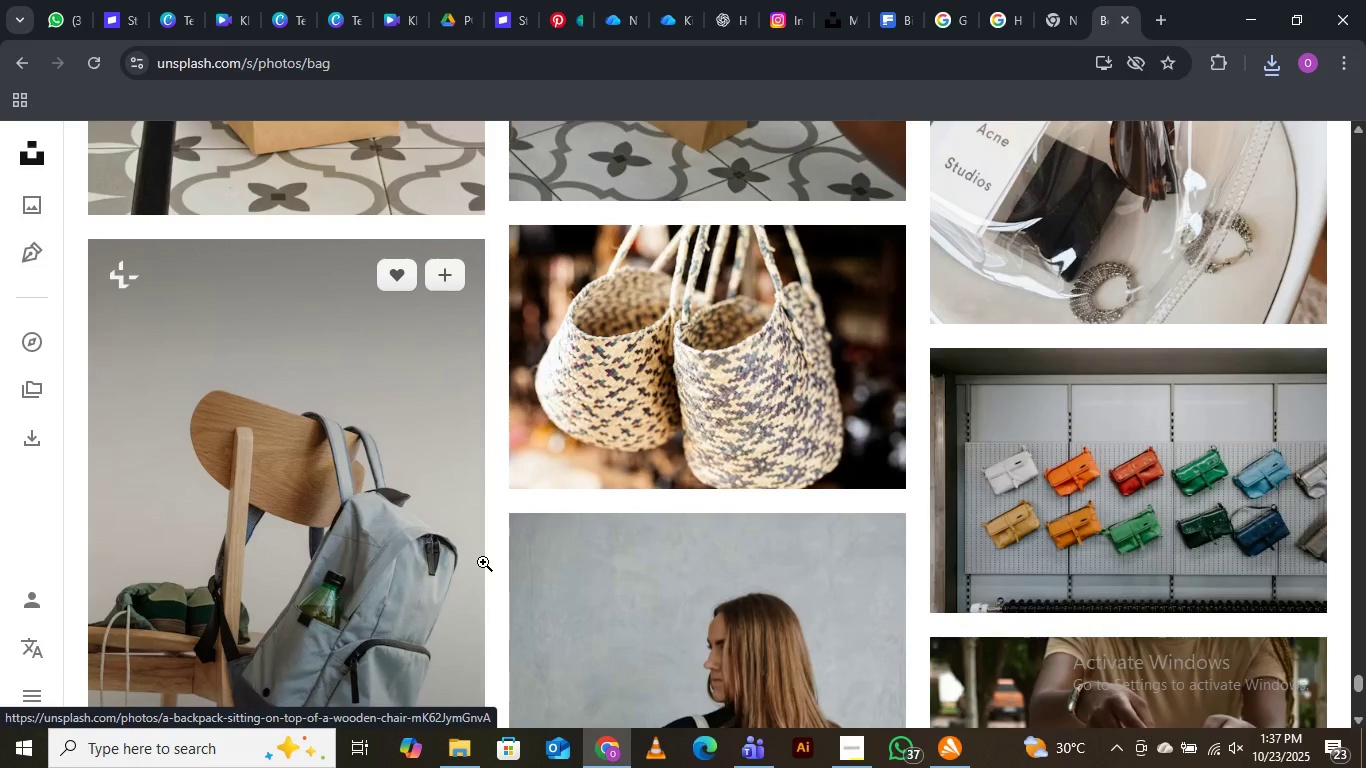 
scroll: coordinate [483, 562], scroll_direction: down, amount: 22.0
 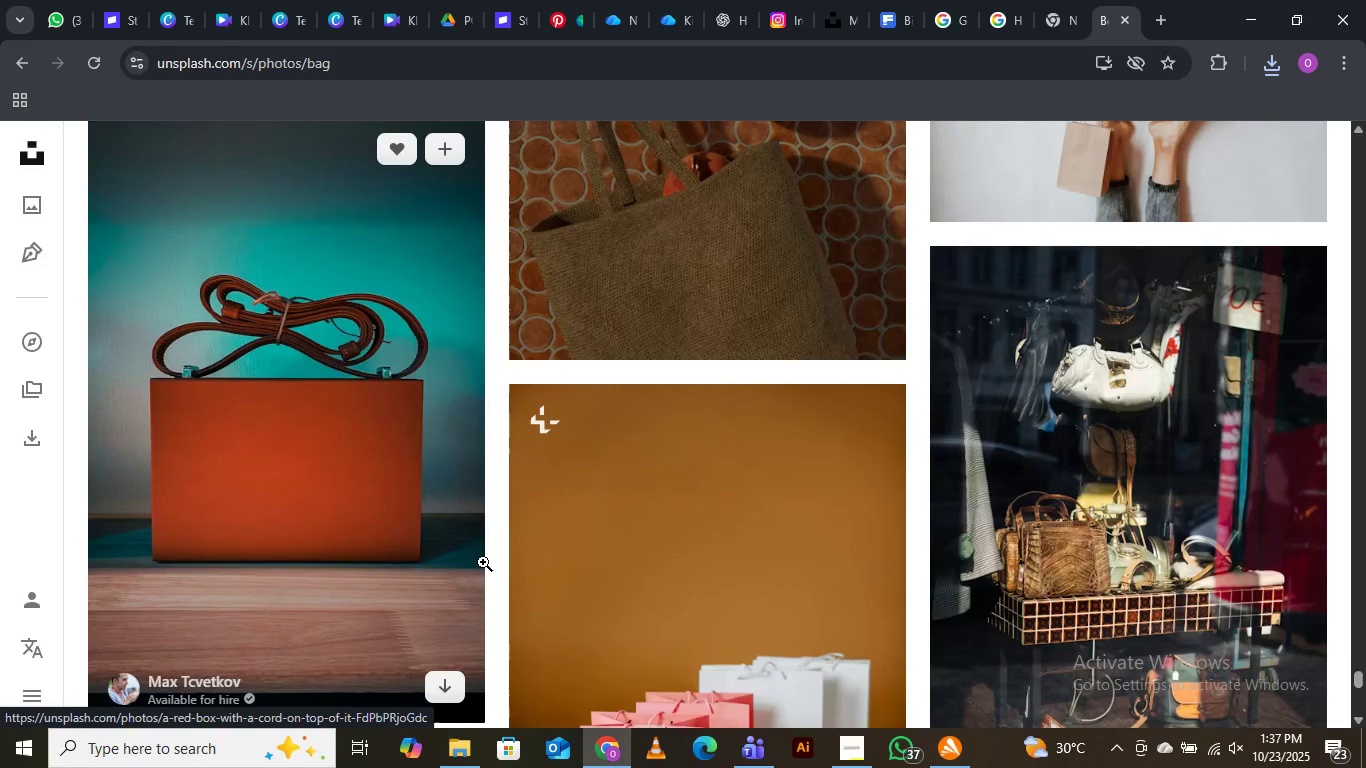 
scroll: coordinate [483, 562], scroll_direction: down, amount: 21.0
 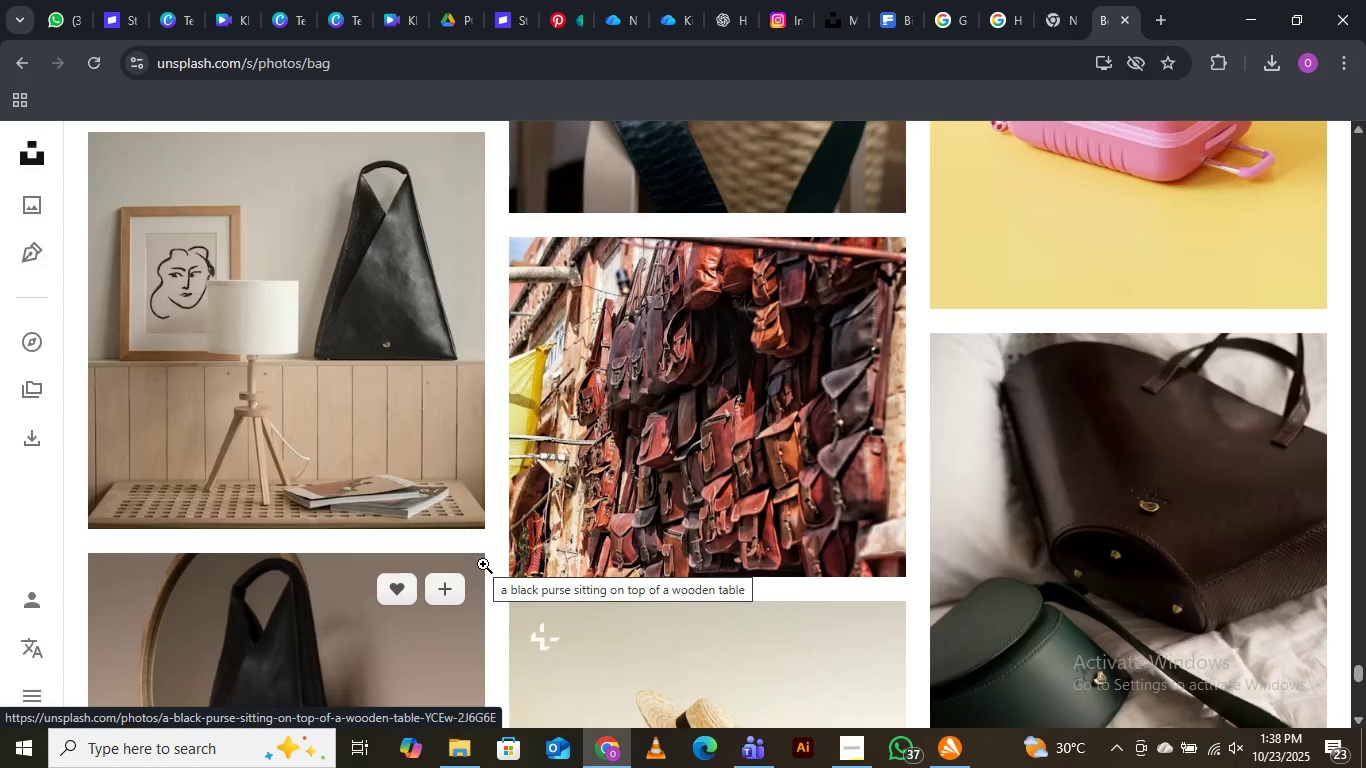 
wait(10.41)
 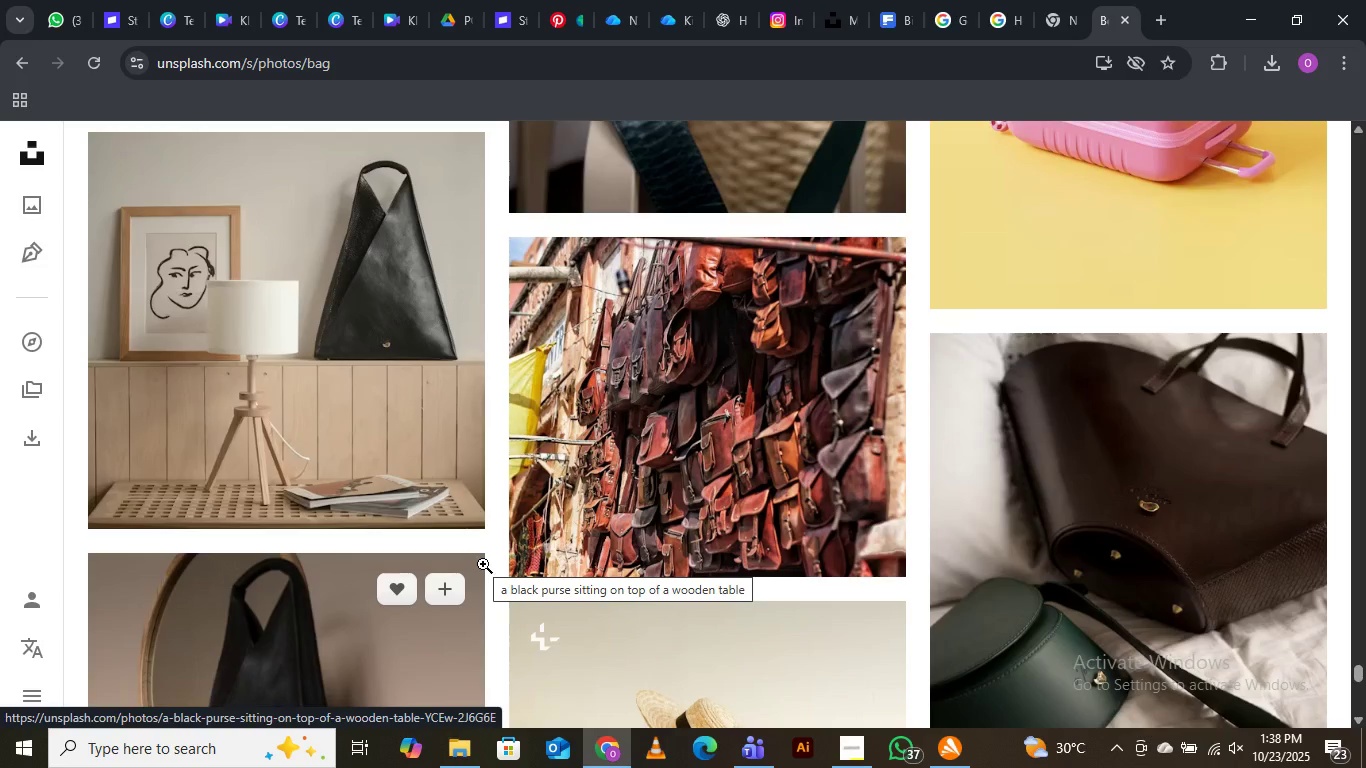 
scroll: coordinate [304, 444], scroll_direction: down, amount: 24.0
 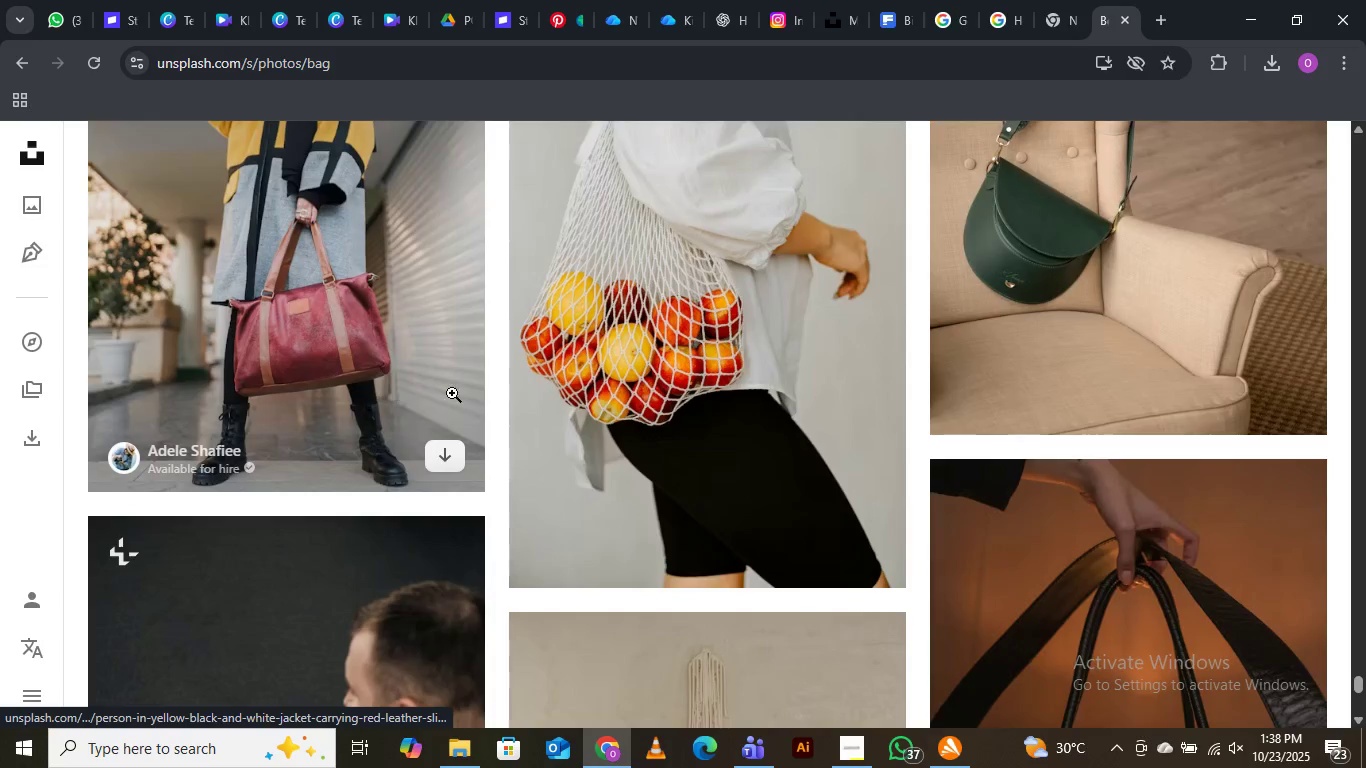 
scroll: coordinate [433, 405], scroll_direction: down, amount: 15.0
 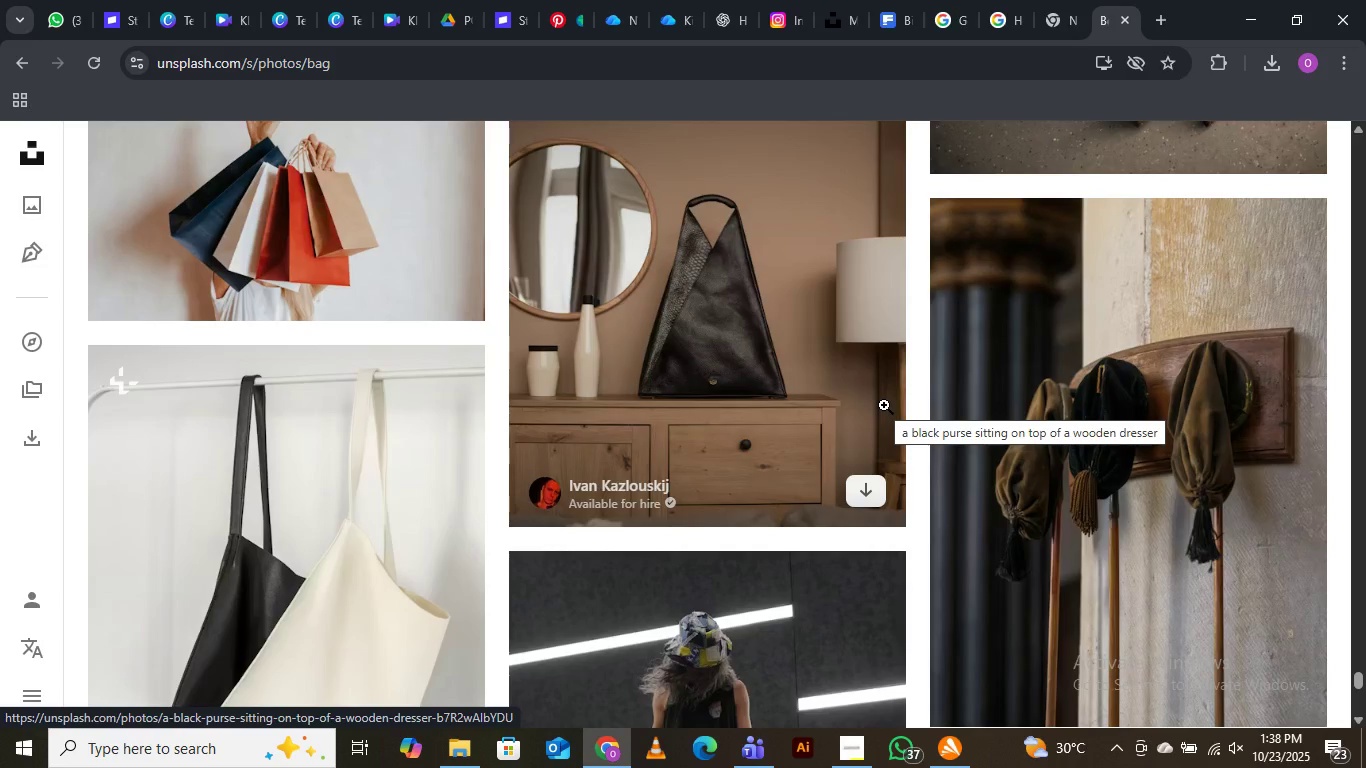 
wait(10.84)
 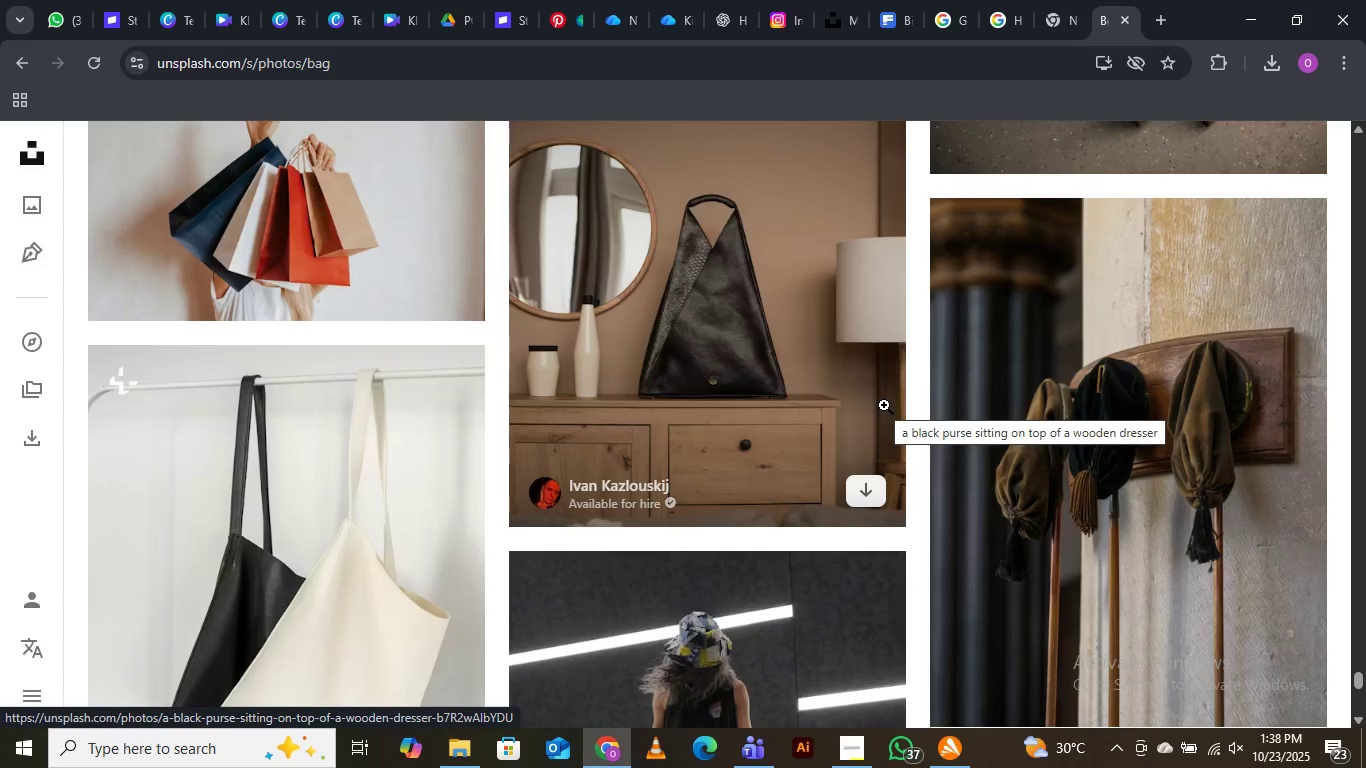 
scroll: coordinate [1165, 478], scroll_direction: down, amount: 7.0
 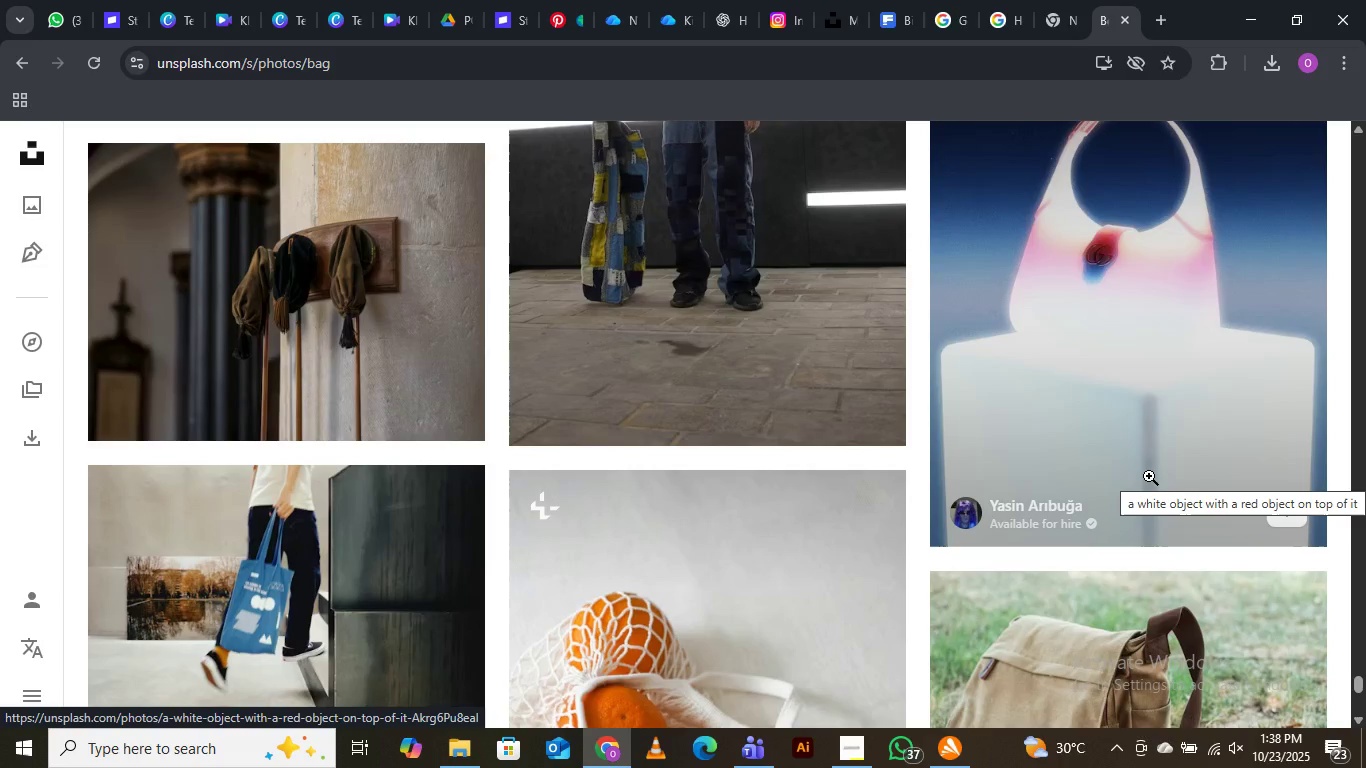 
wait(20.5)
 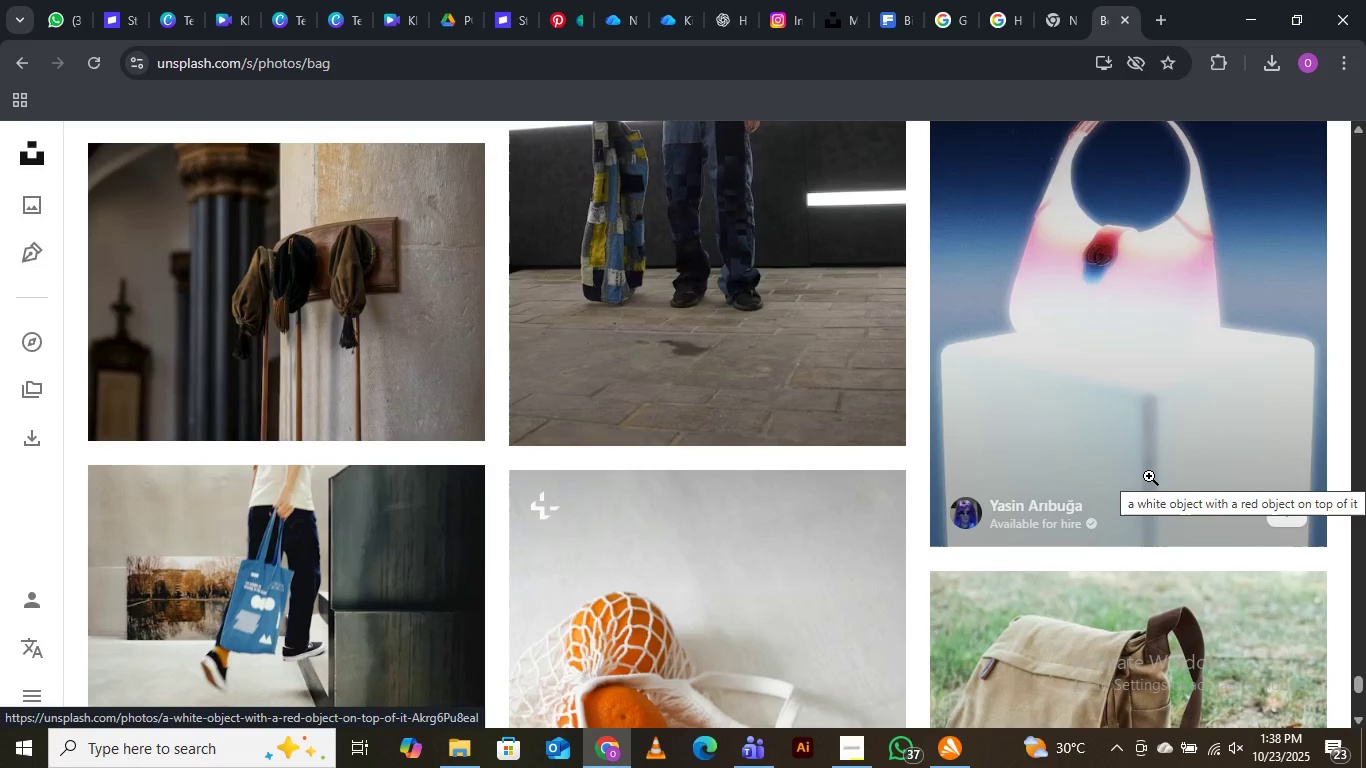 
scroll: coordinate [1174, 463], scroll_direction: down, amount: 5.0
 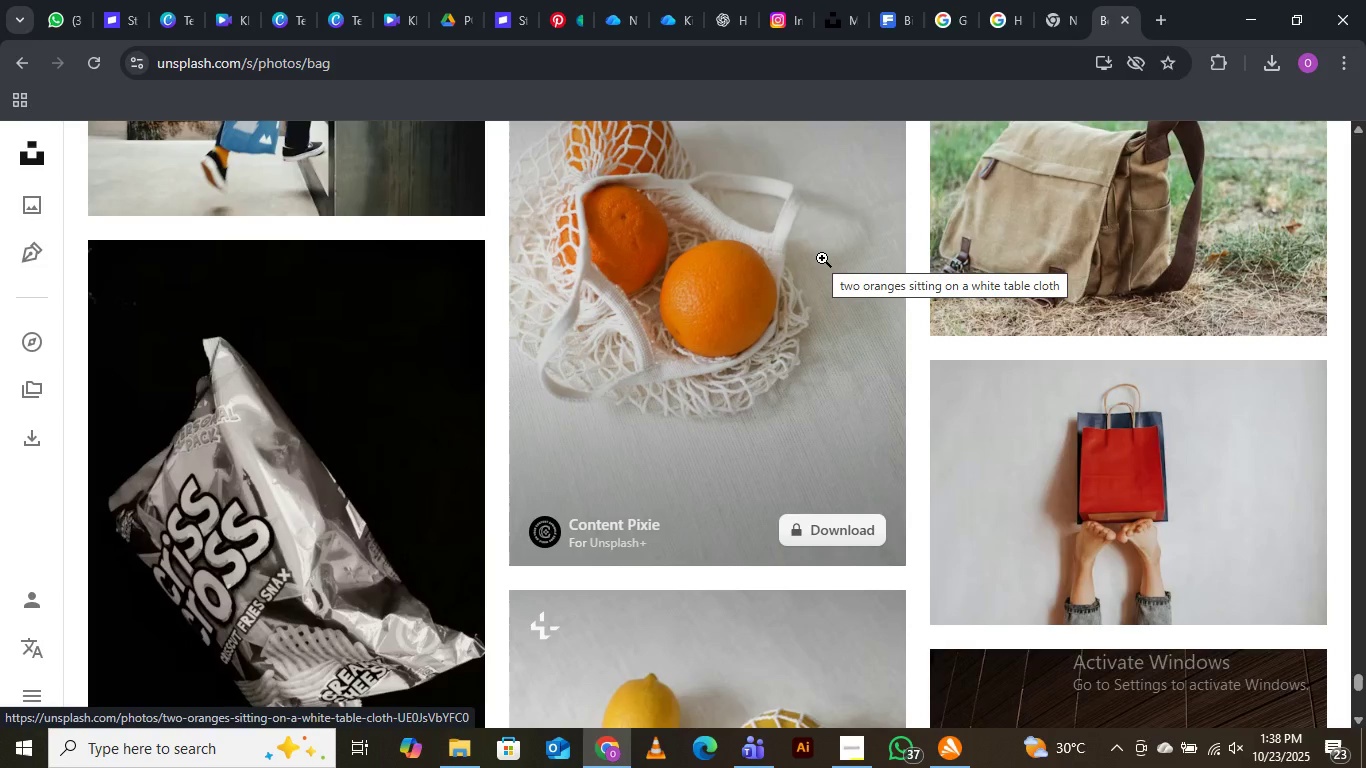 
scroll: coordinate [828, 261], scroll_direction: up, amount: 3.0
 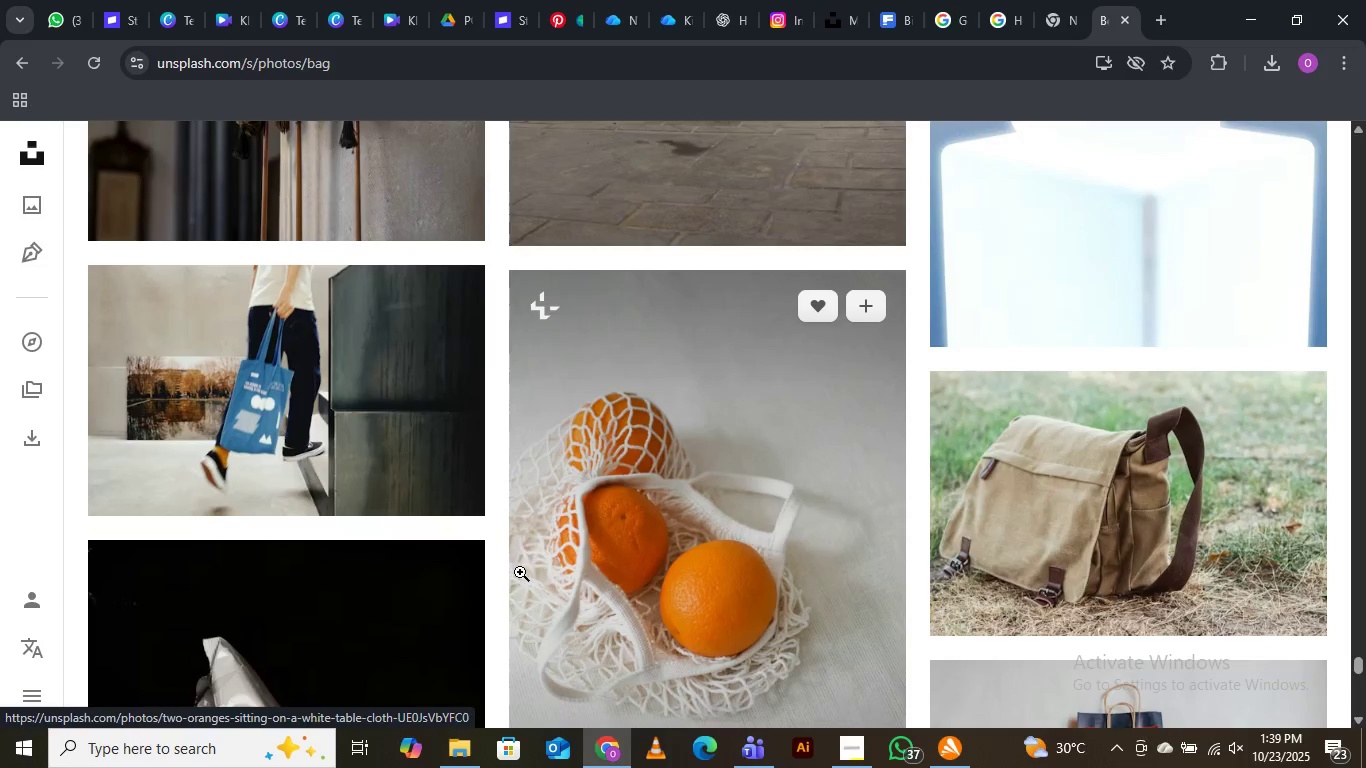 
scroll: coordinate [295, 511], scroll_direction: down, amount: 10.0
 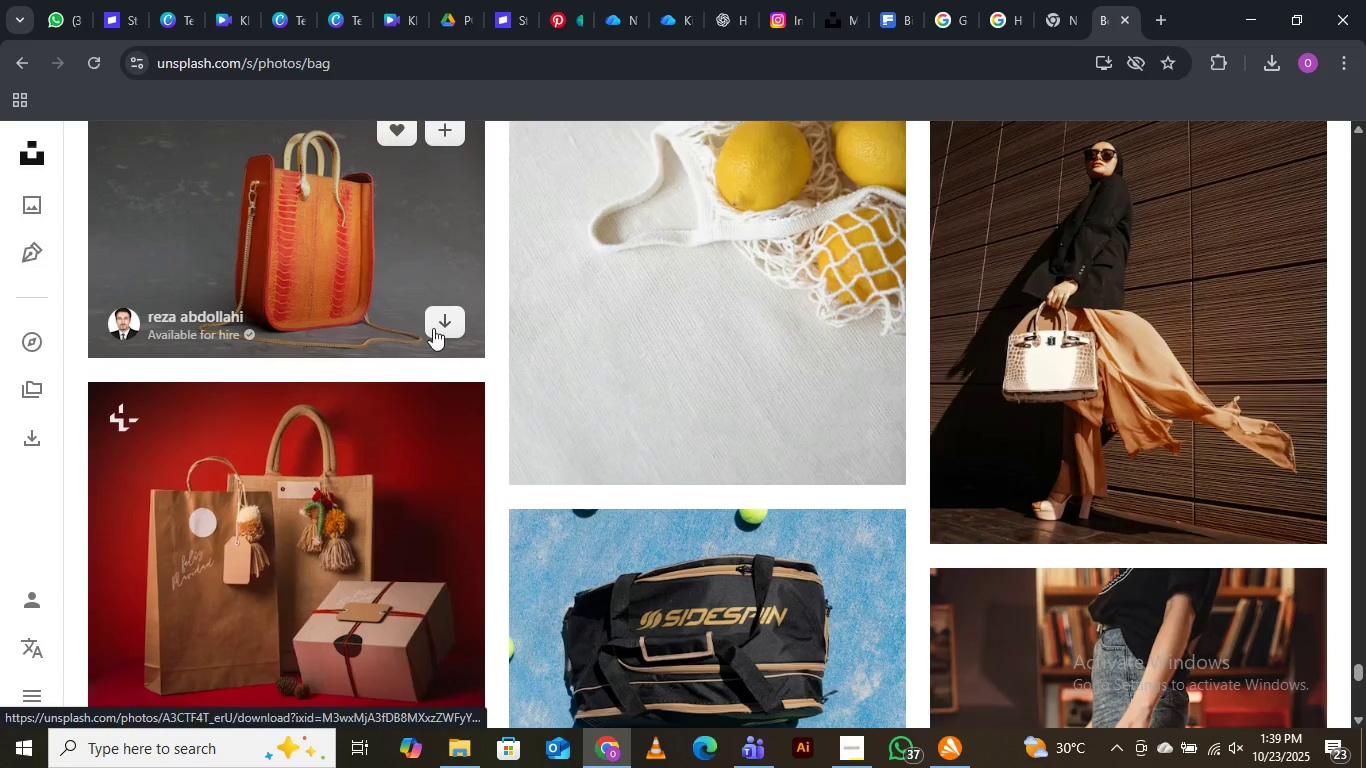 
left_click([440, 316])
 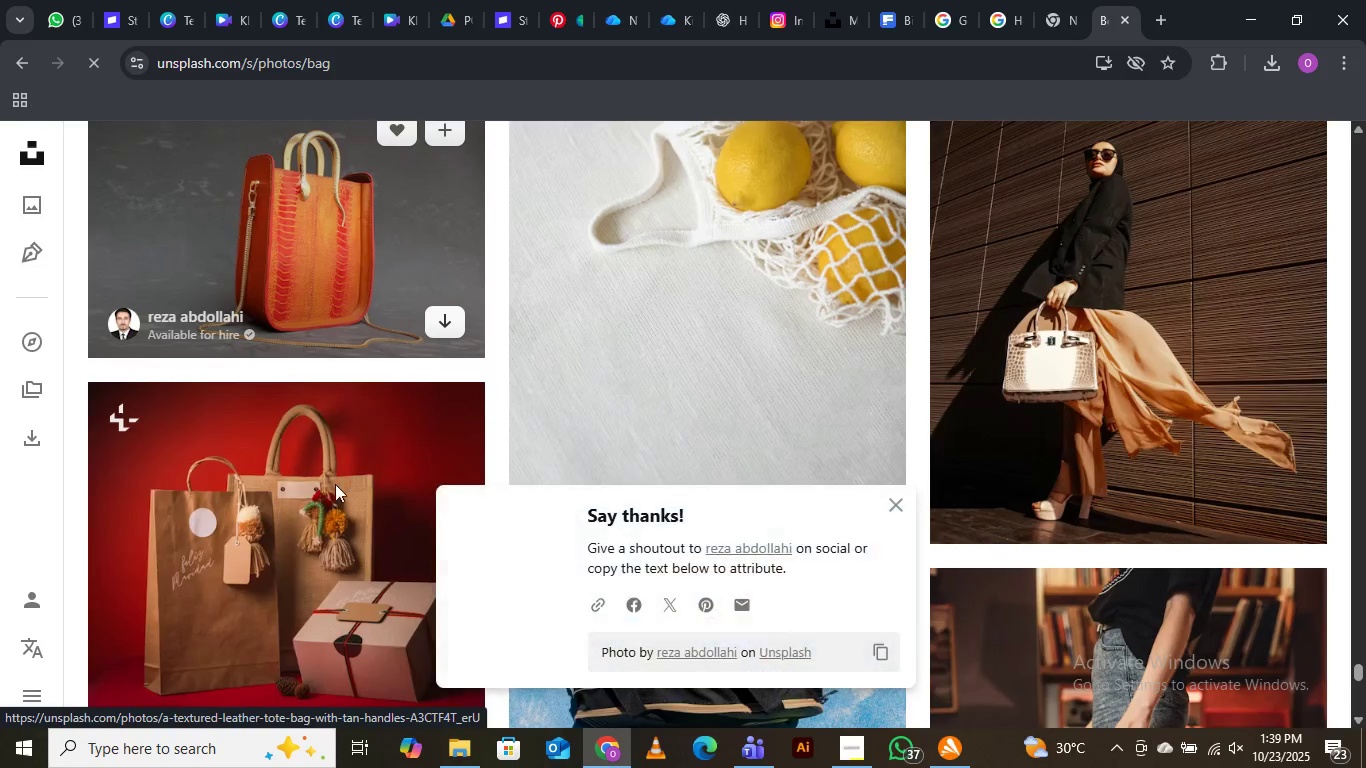 
scroll: coordinate [334, 485], scroll_direction: down, amount: 3.0
 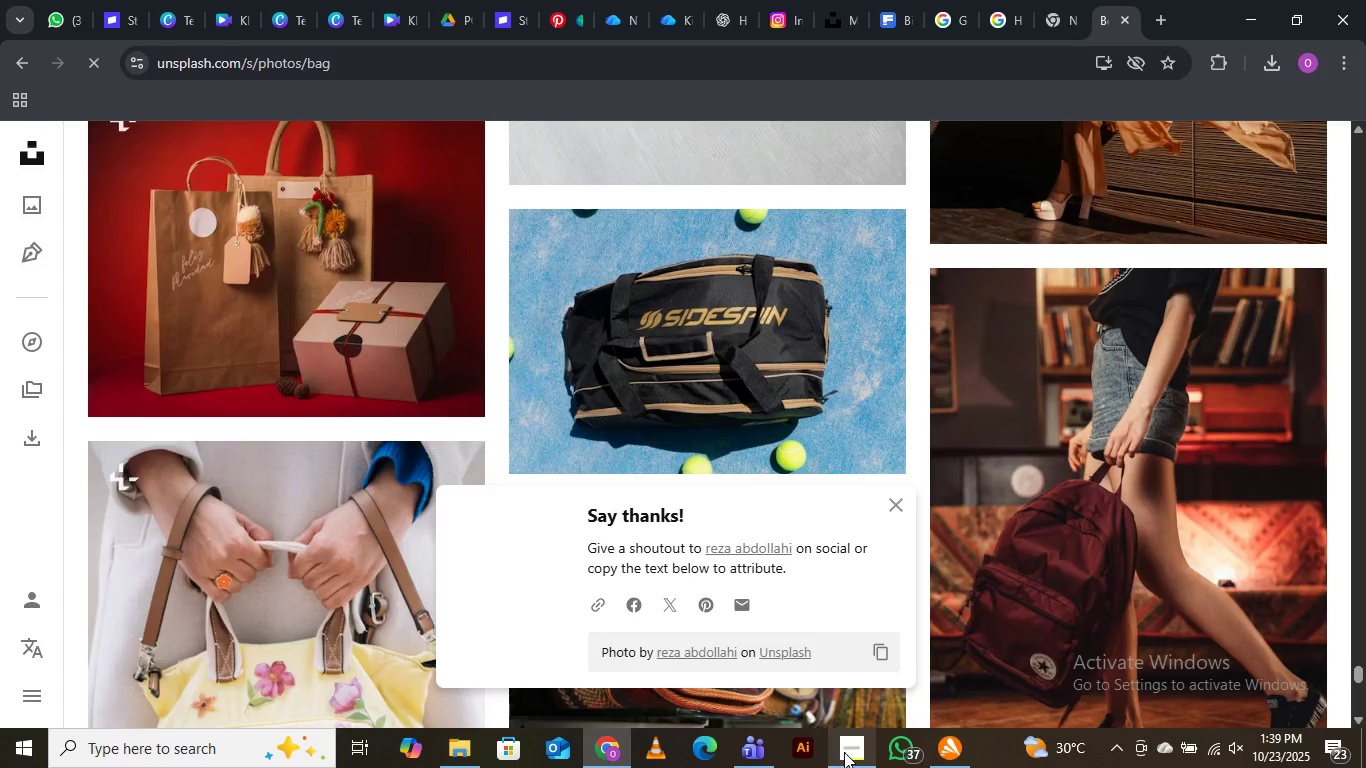 
left_click([844, 752])
 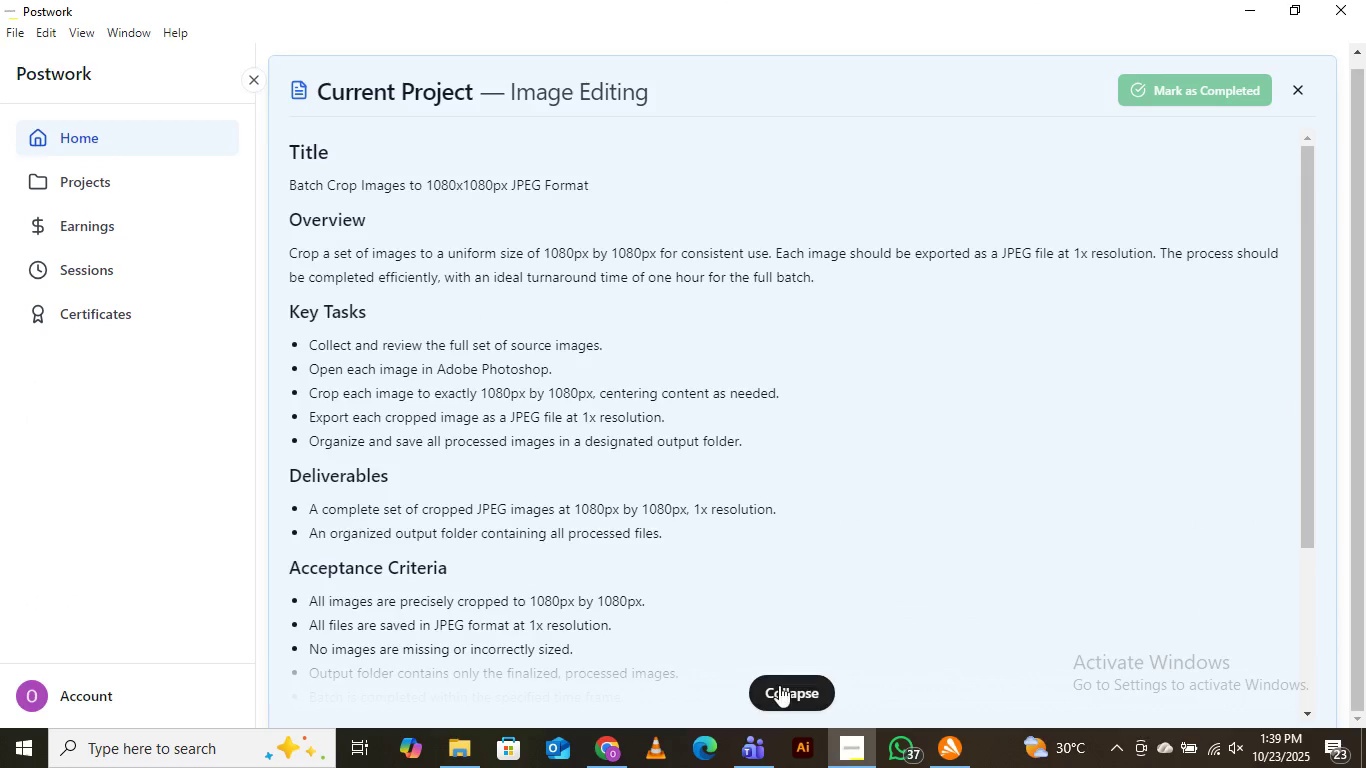 
left_click([779, 685])